 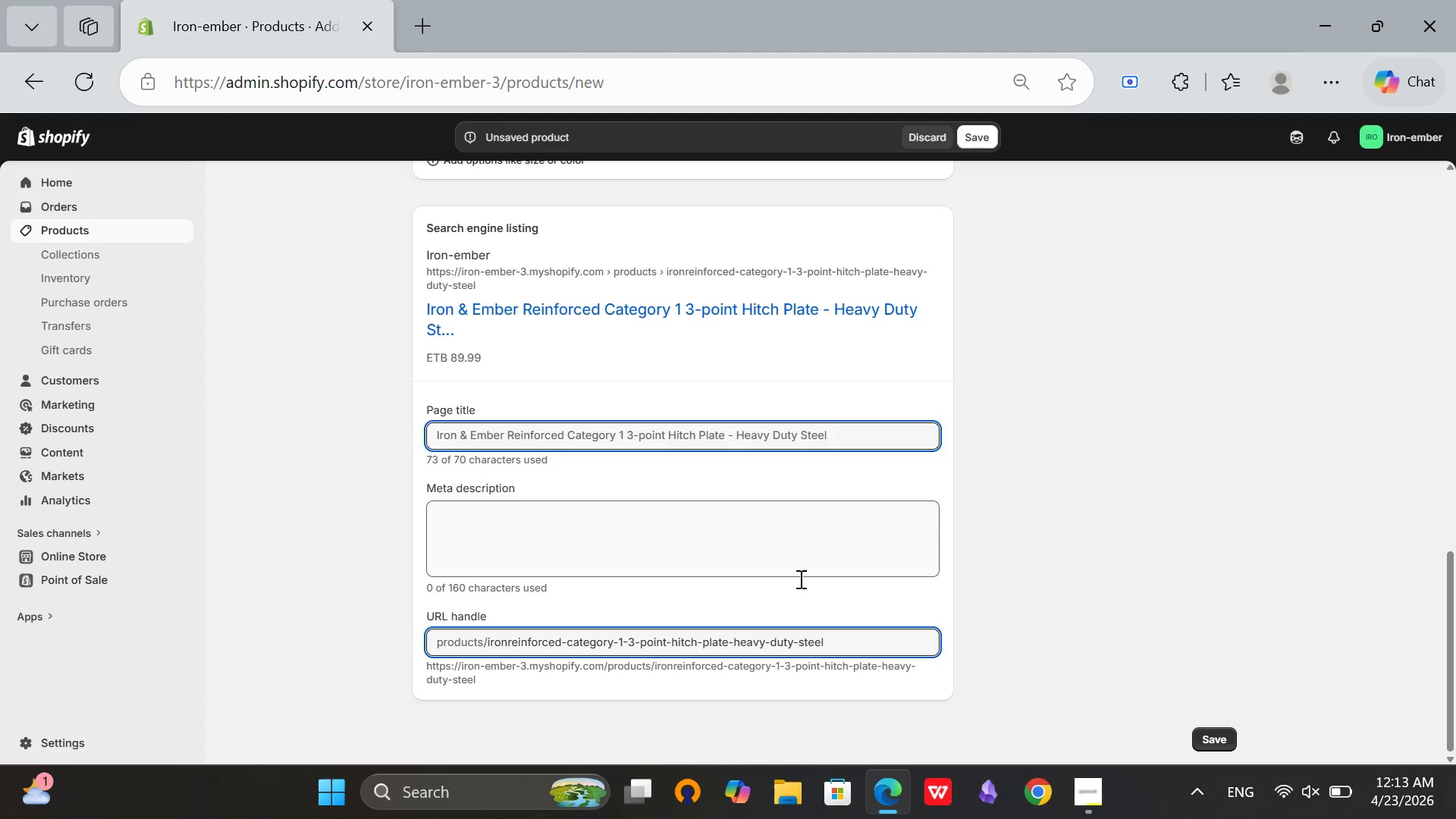 
key(Backspace)
 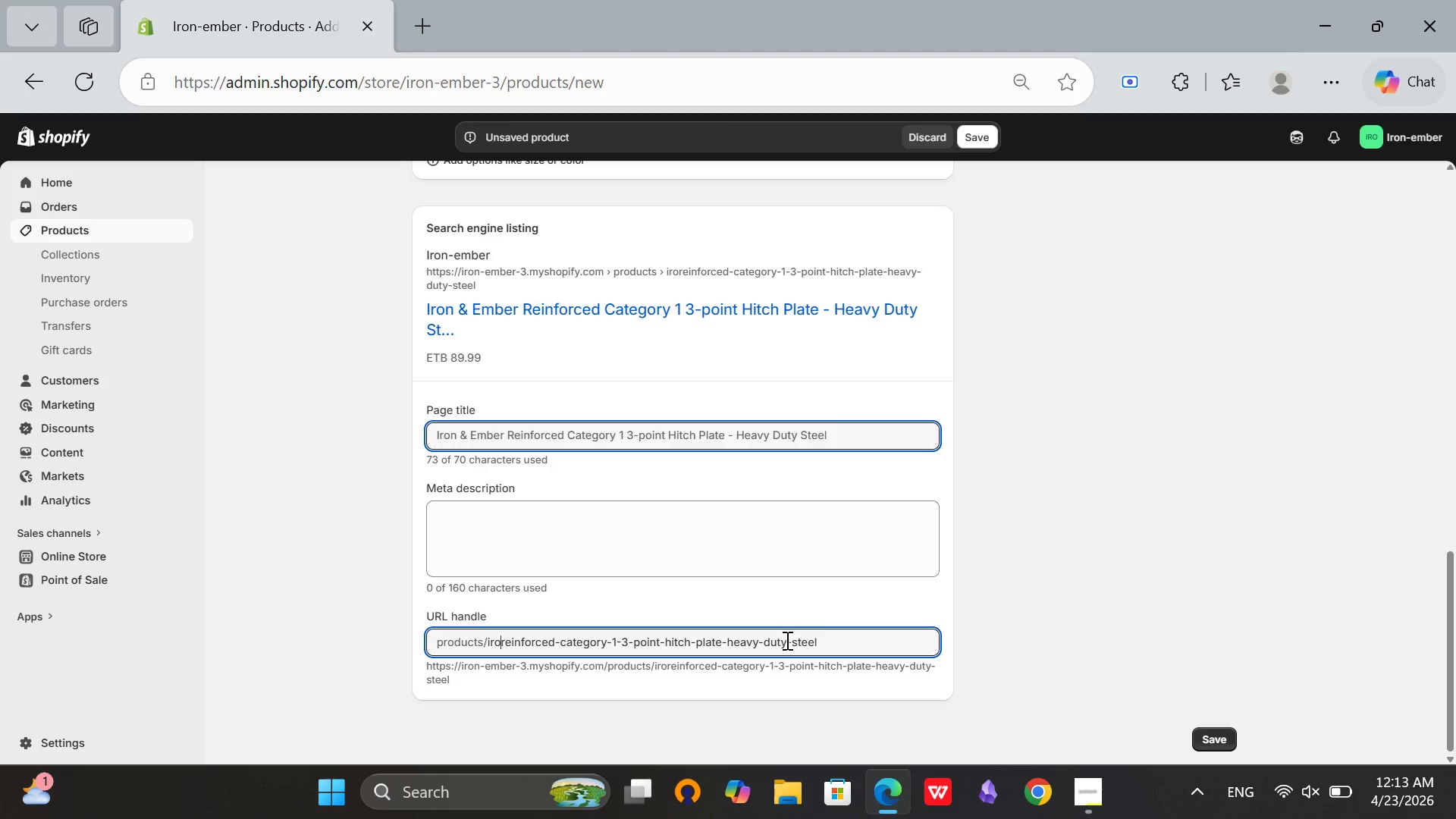 
key(Backspace)
 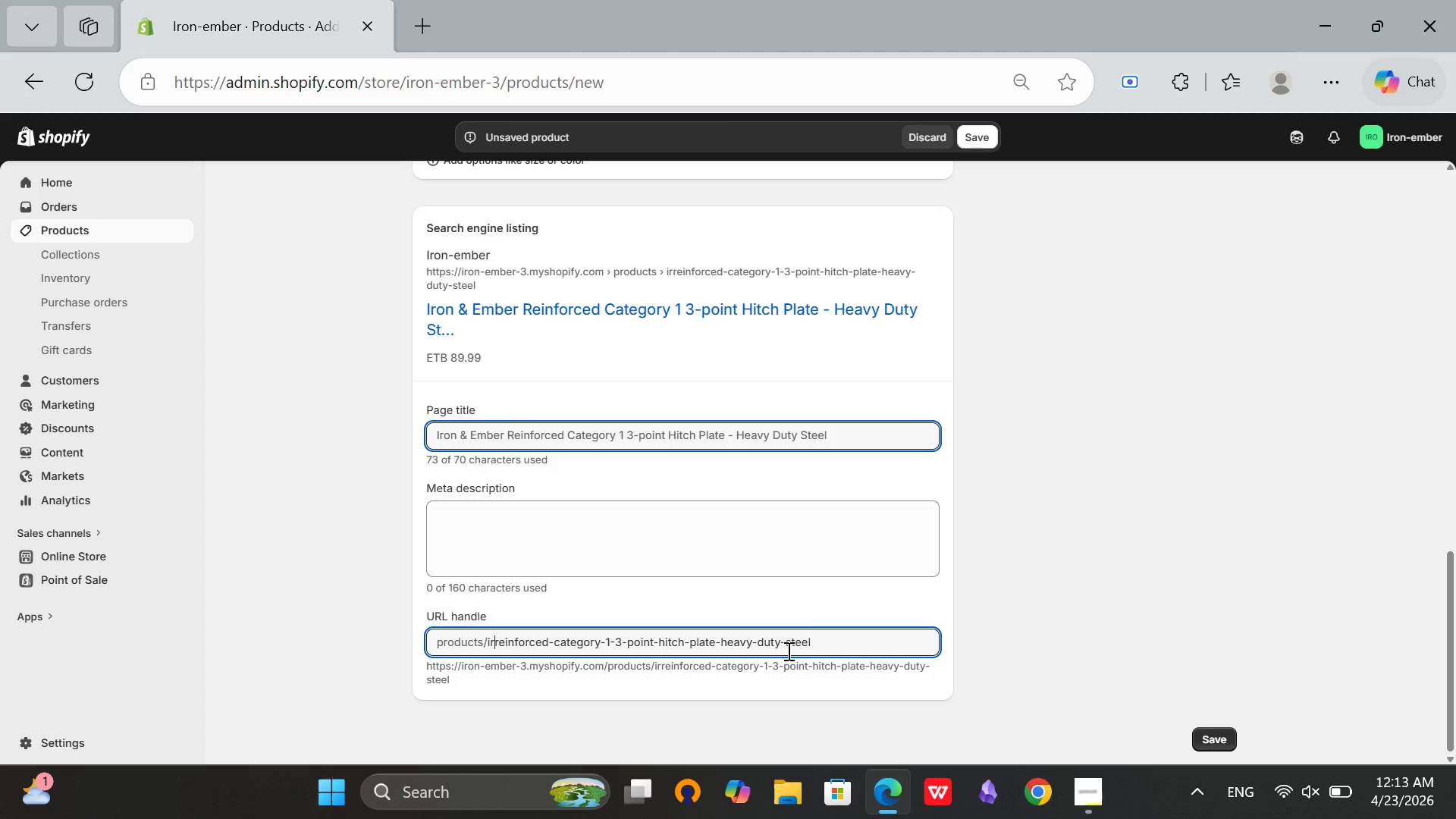 
key(Backspace)
 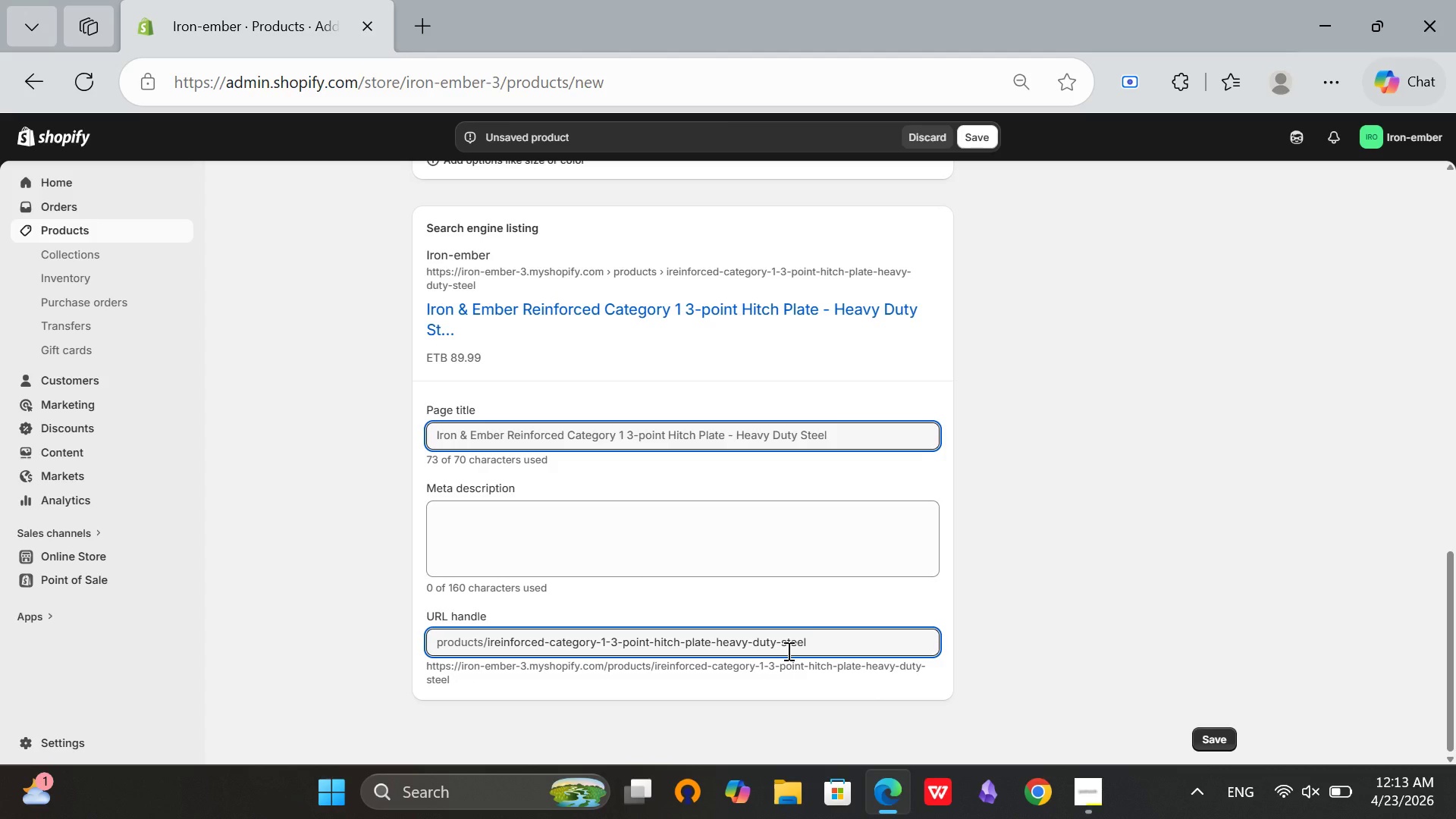 
key(Backspace)
 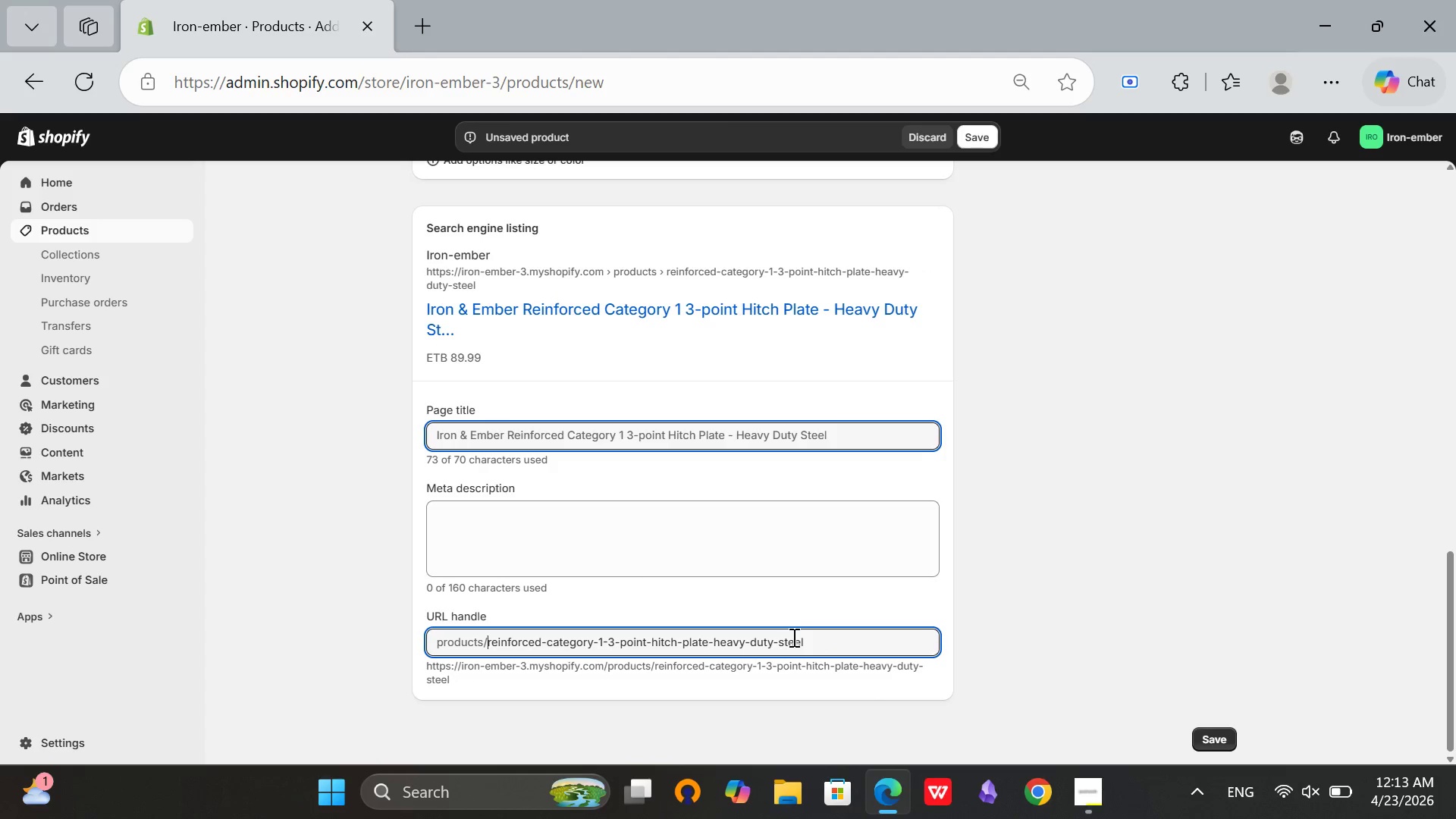 
wait(5.11)
 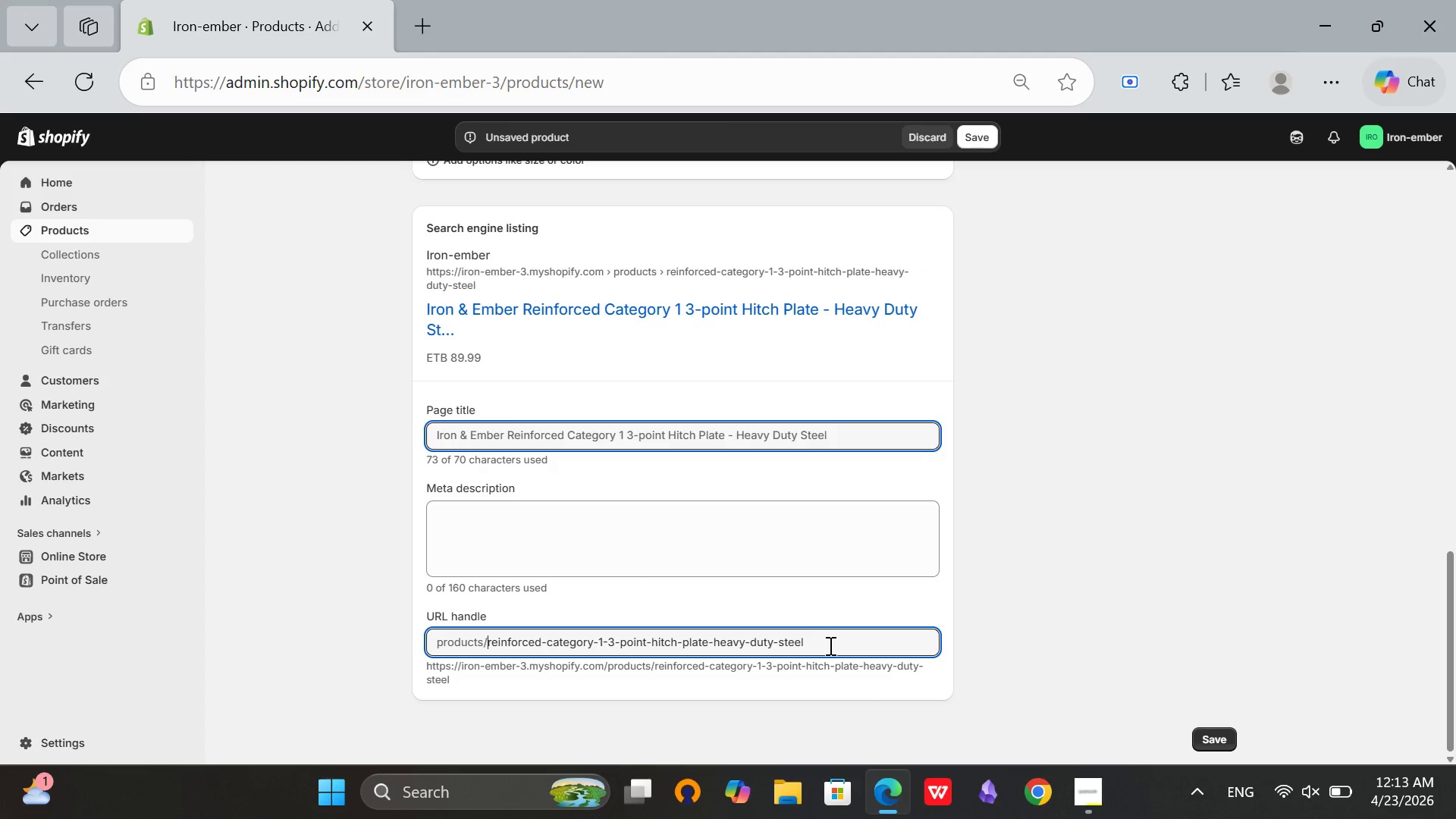 
left_click_drag(start_coordinate=[813, 649], to_coordinate=[712, 654])
 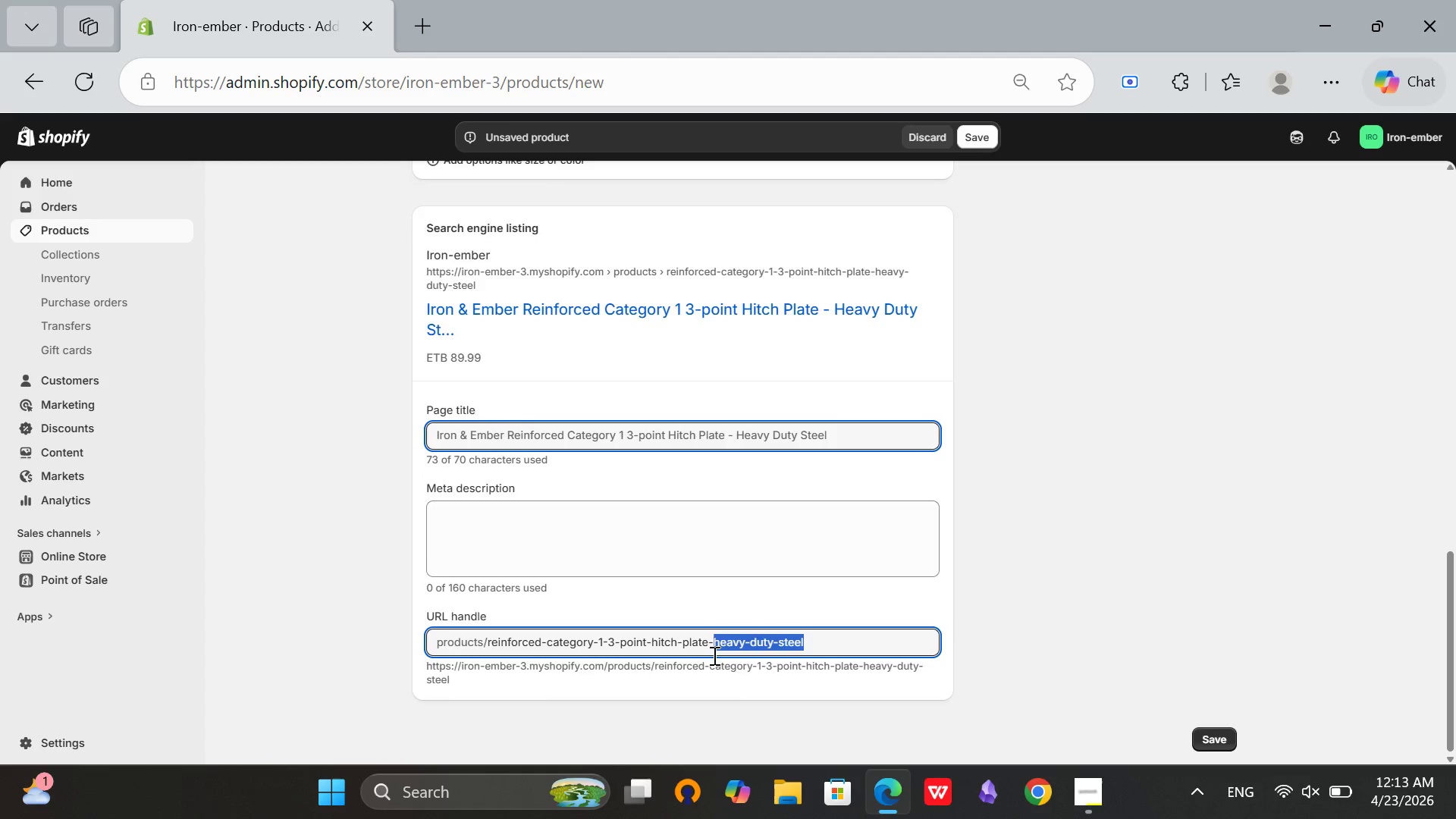 
key(Backspace)
 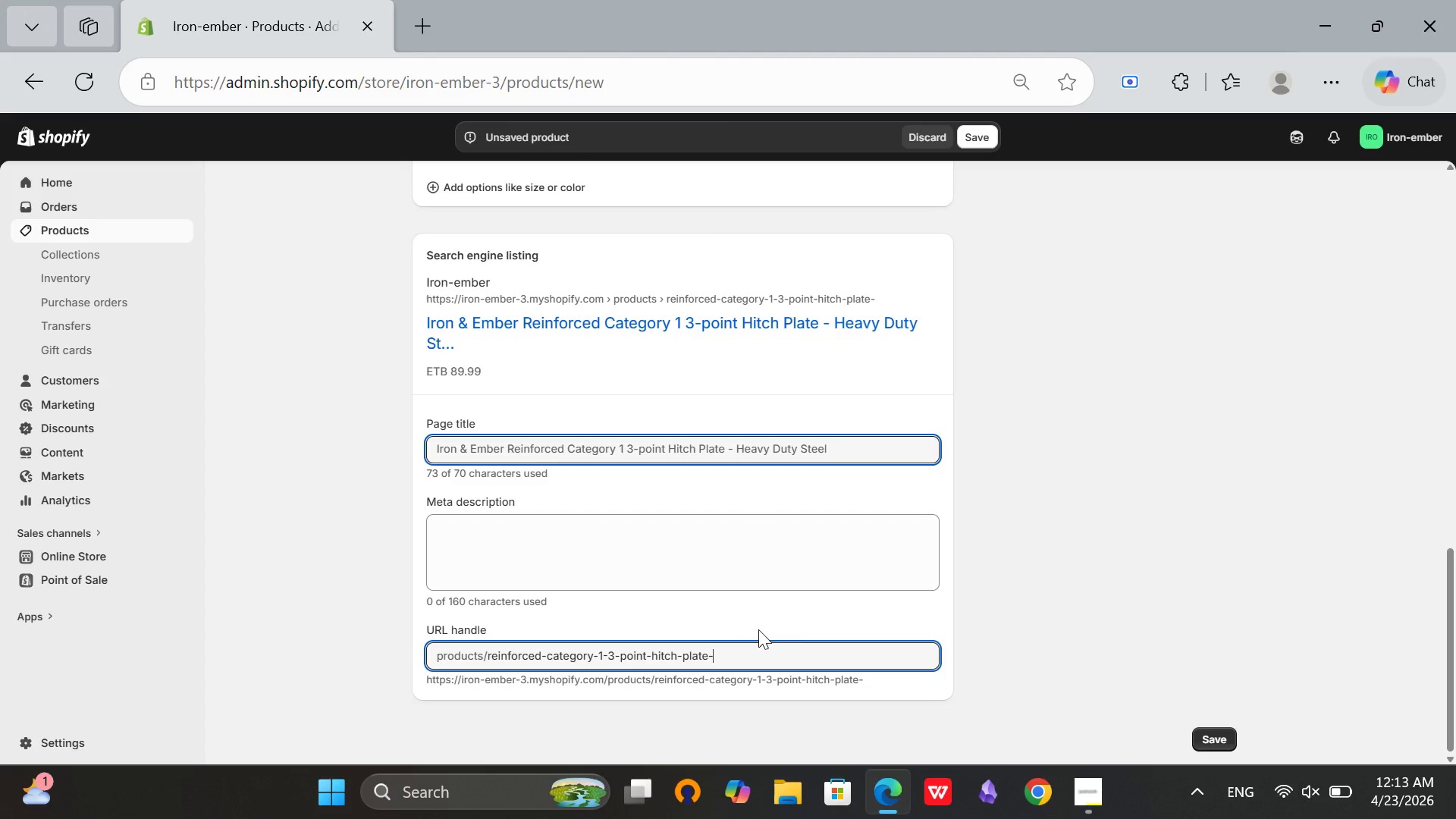 
key(Backspace)
 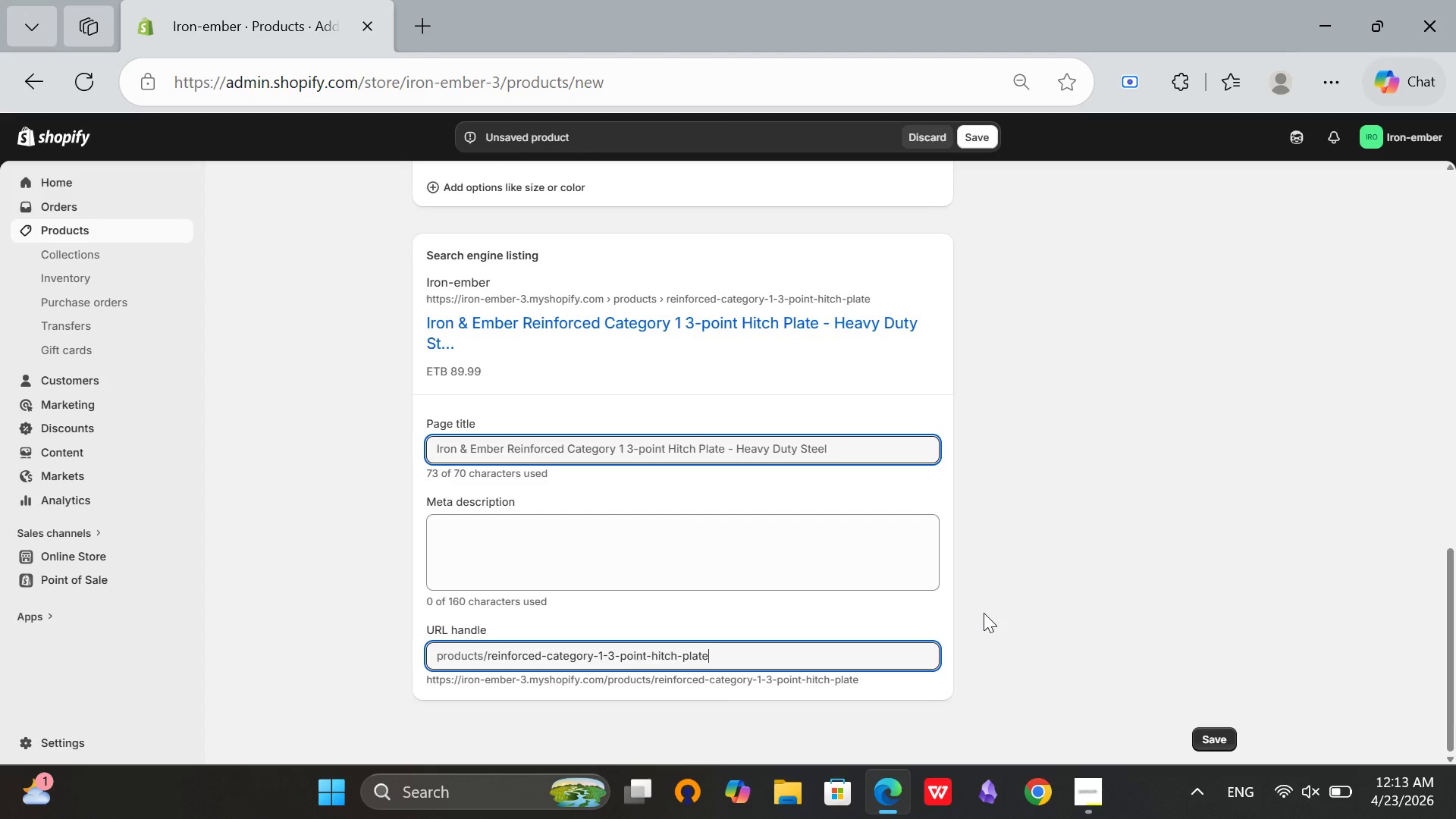 
left_click([984, 612])
 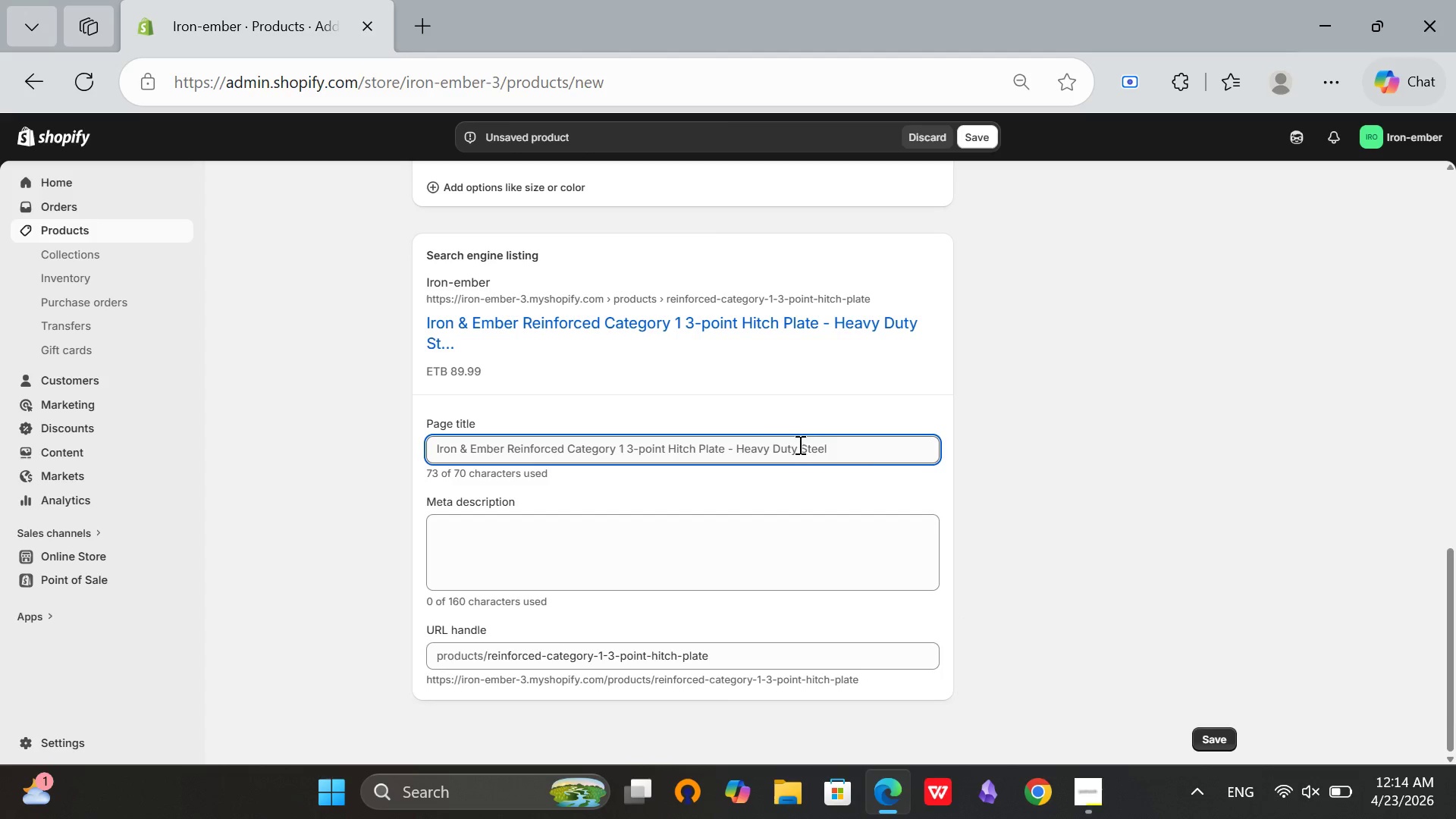 
left_click([865, 455])
 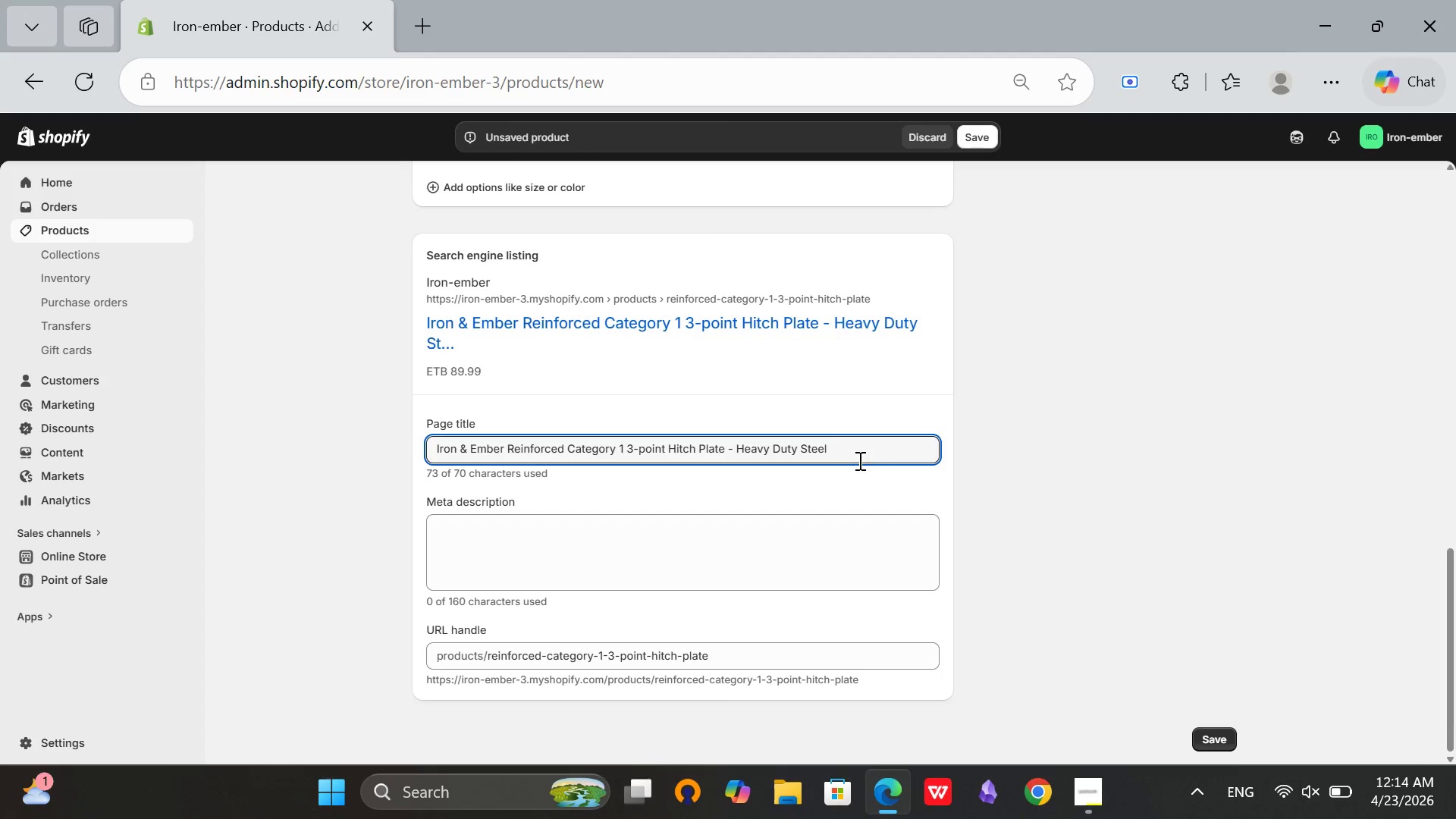 
key(Backspace)
 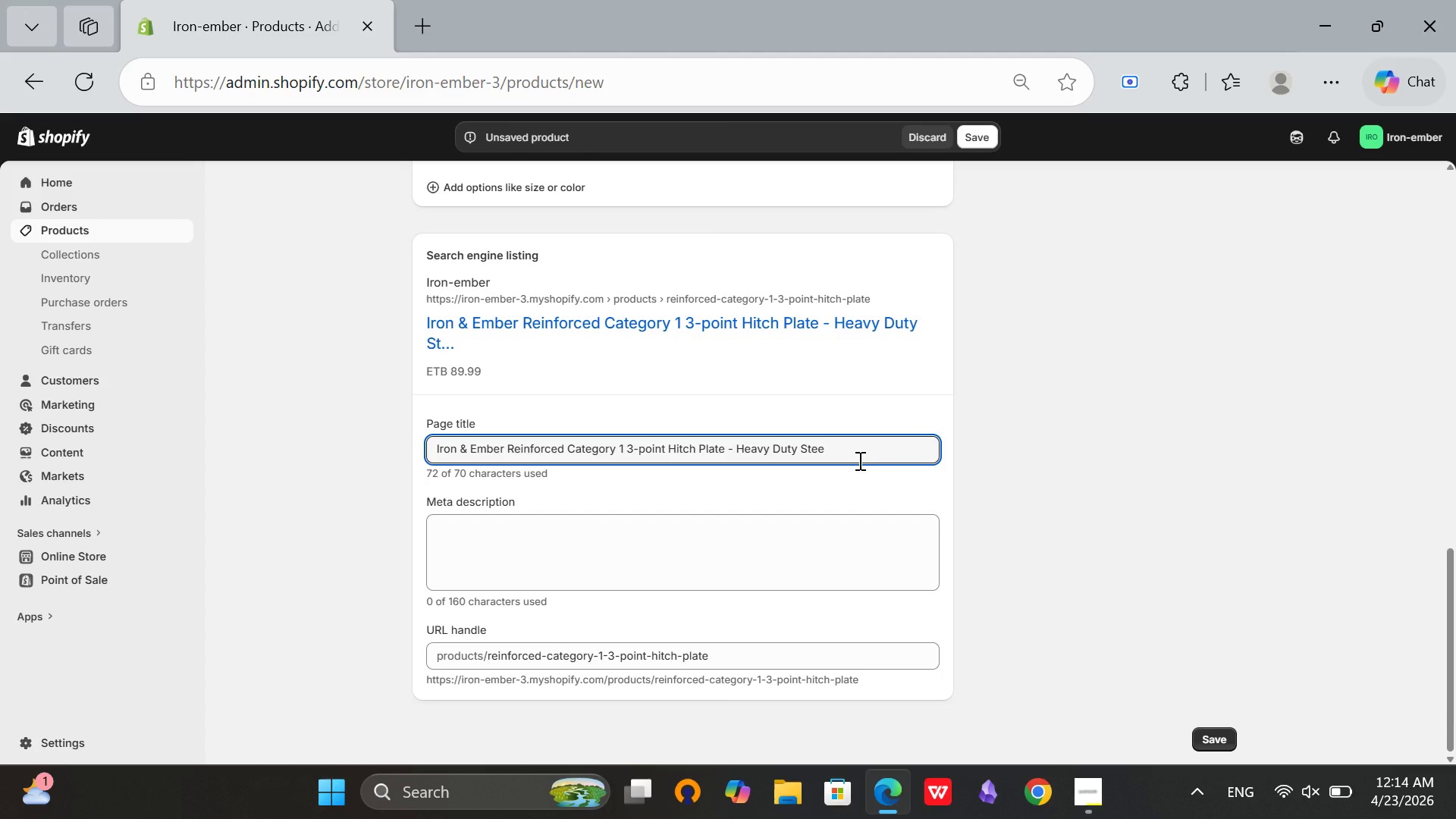 
key(L)
 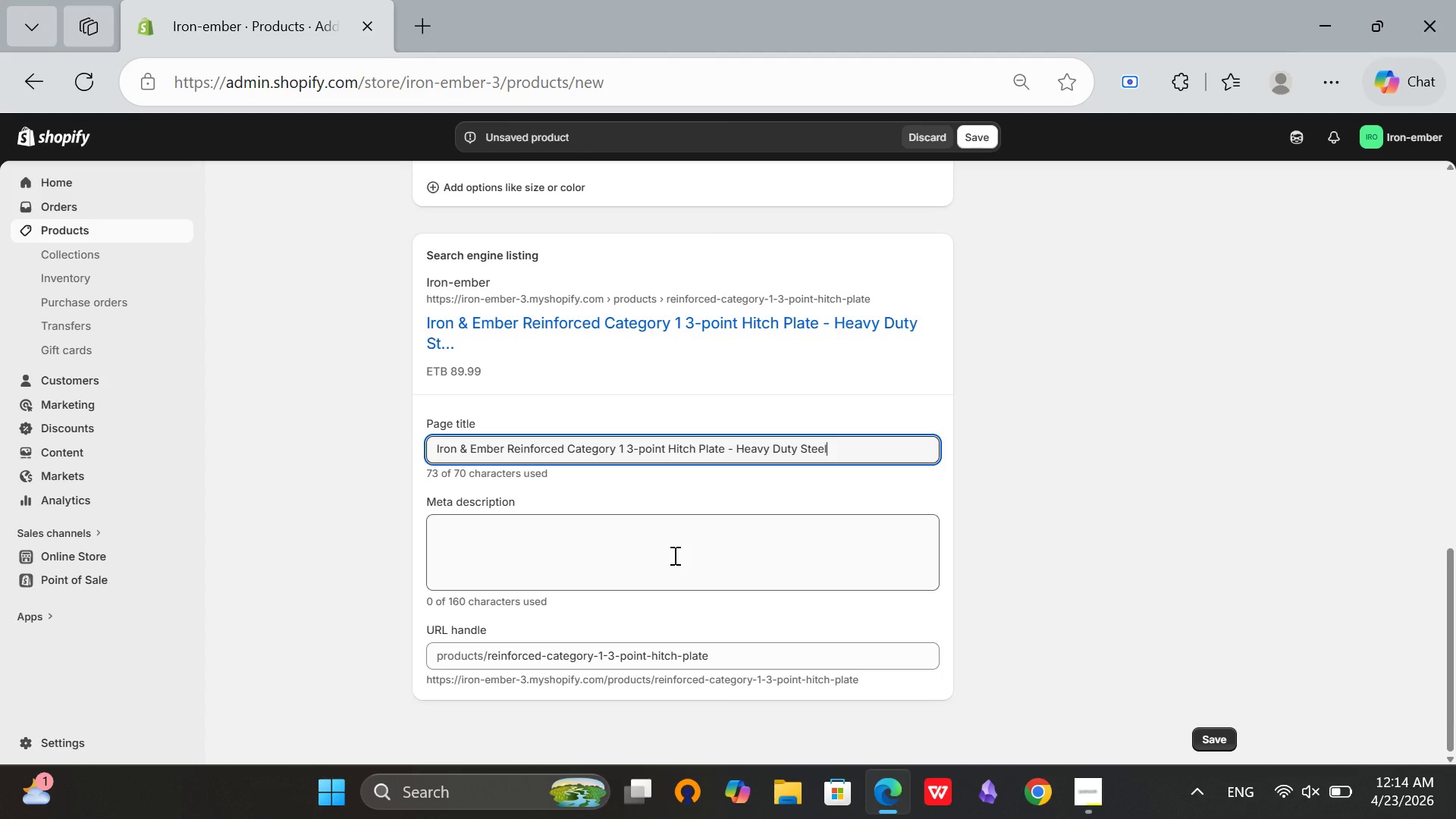 
left_click([673, 555])
 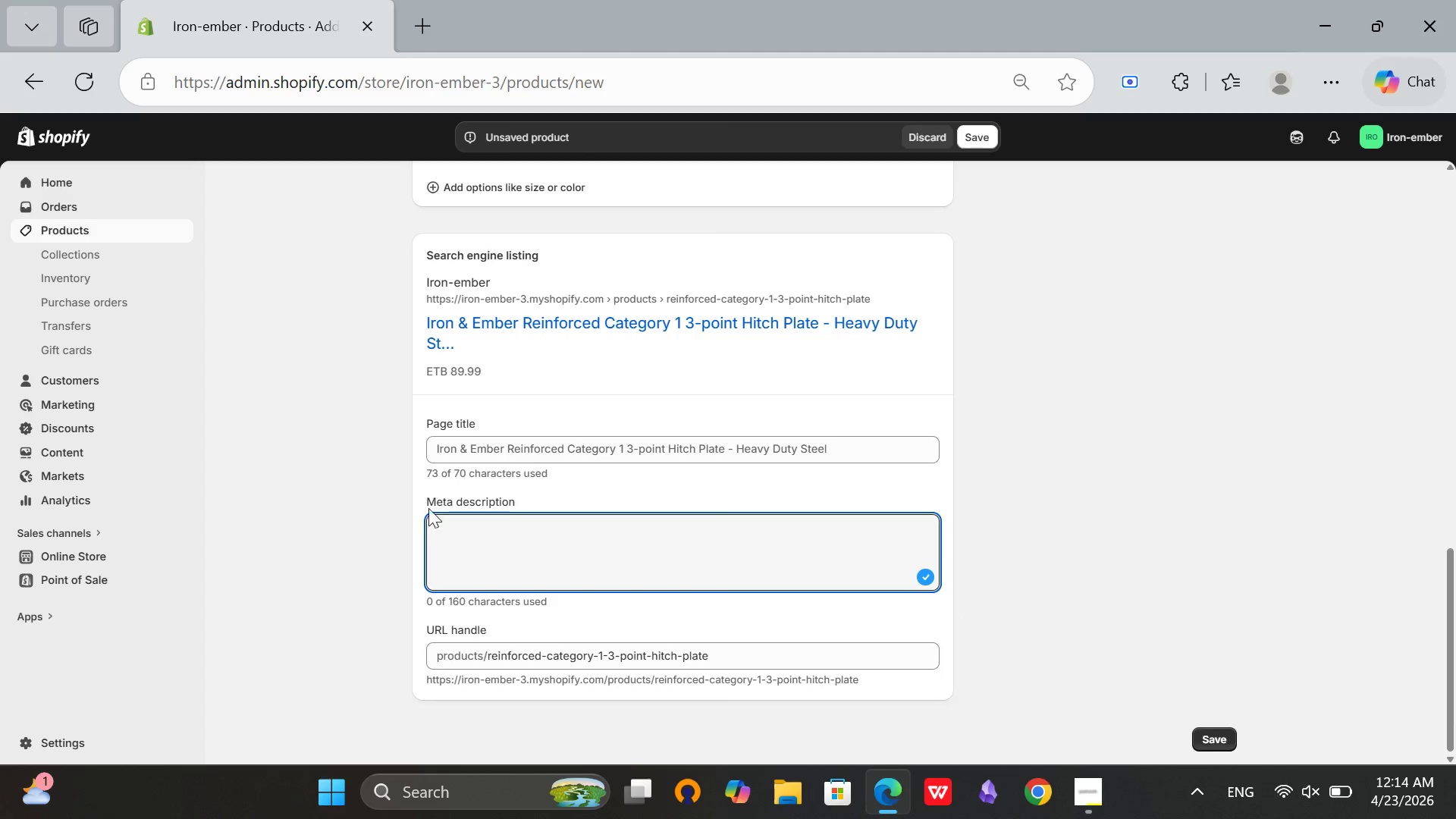 
wait(7.14)
 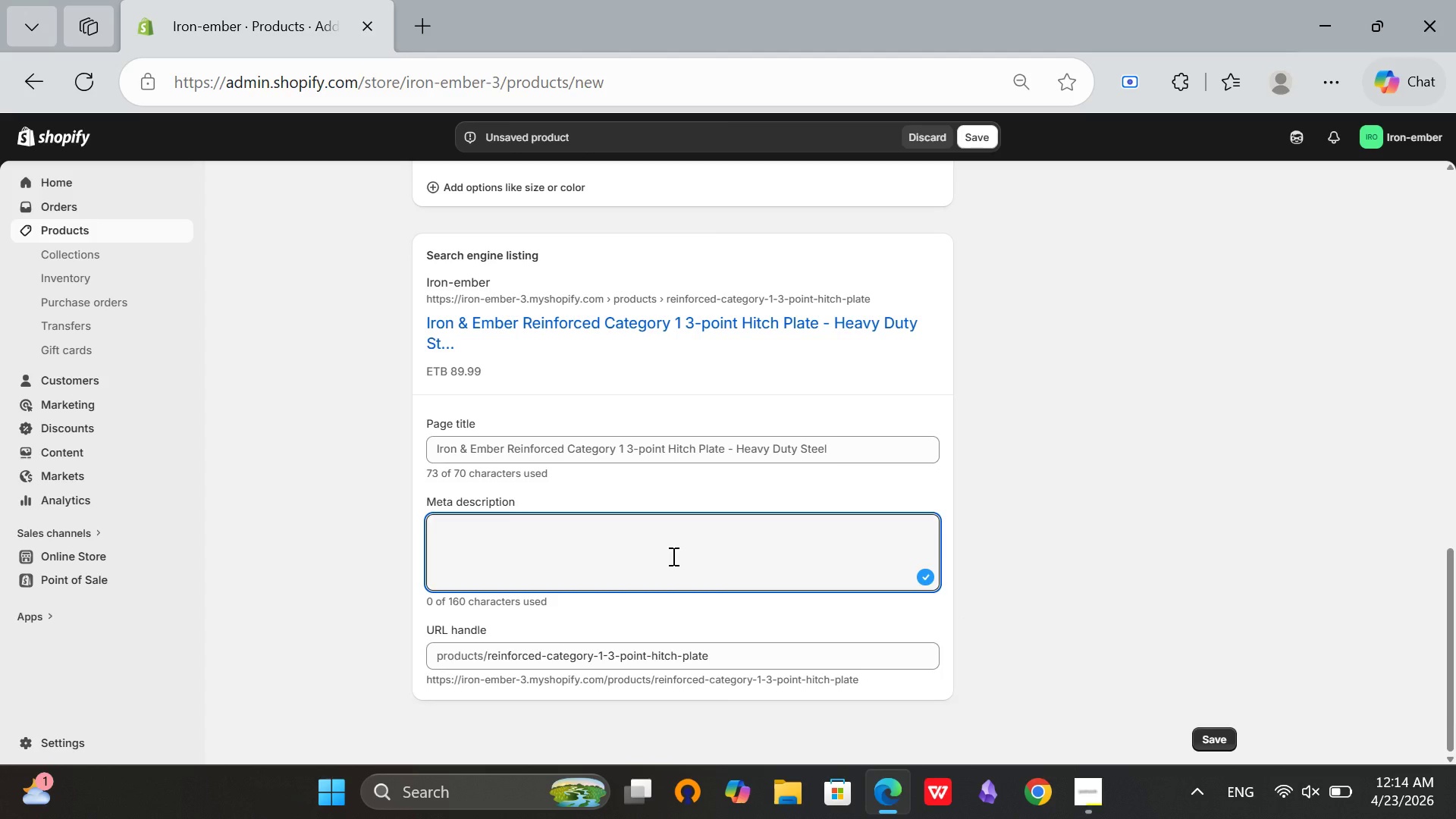 
left_click([507, 446])
 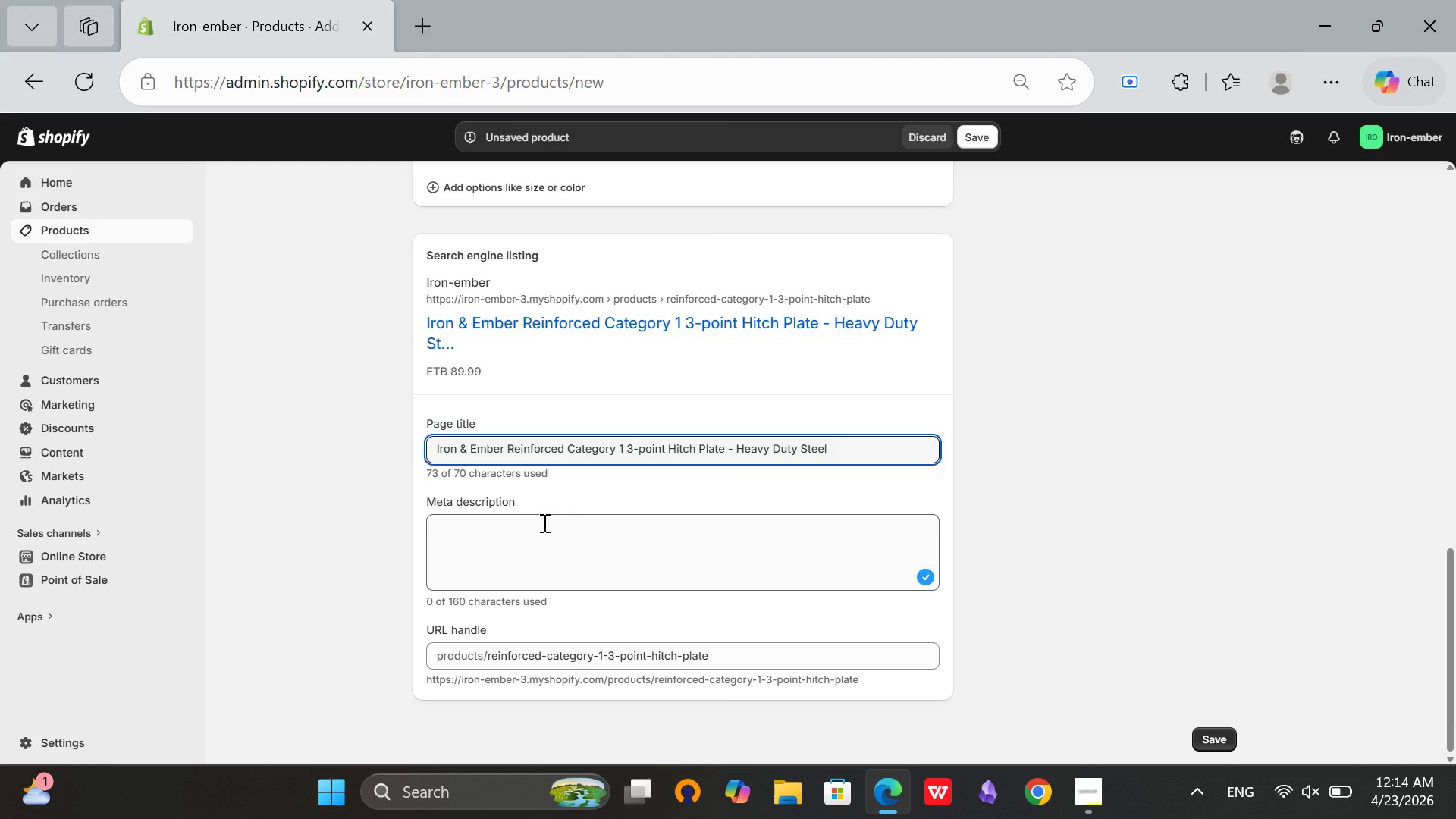 
hold_key(key=Backspace, duration=1.22)
 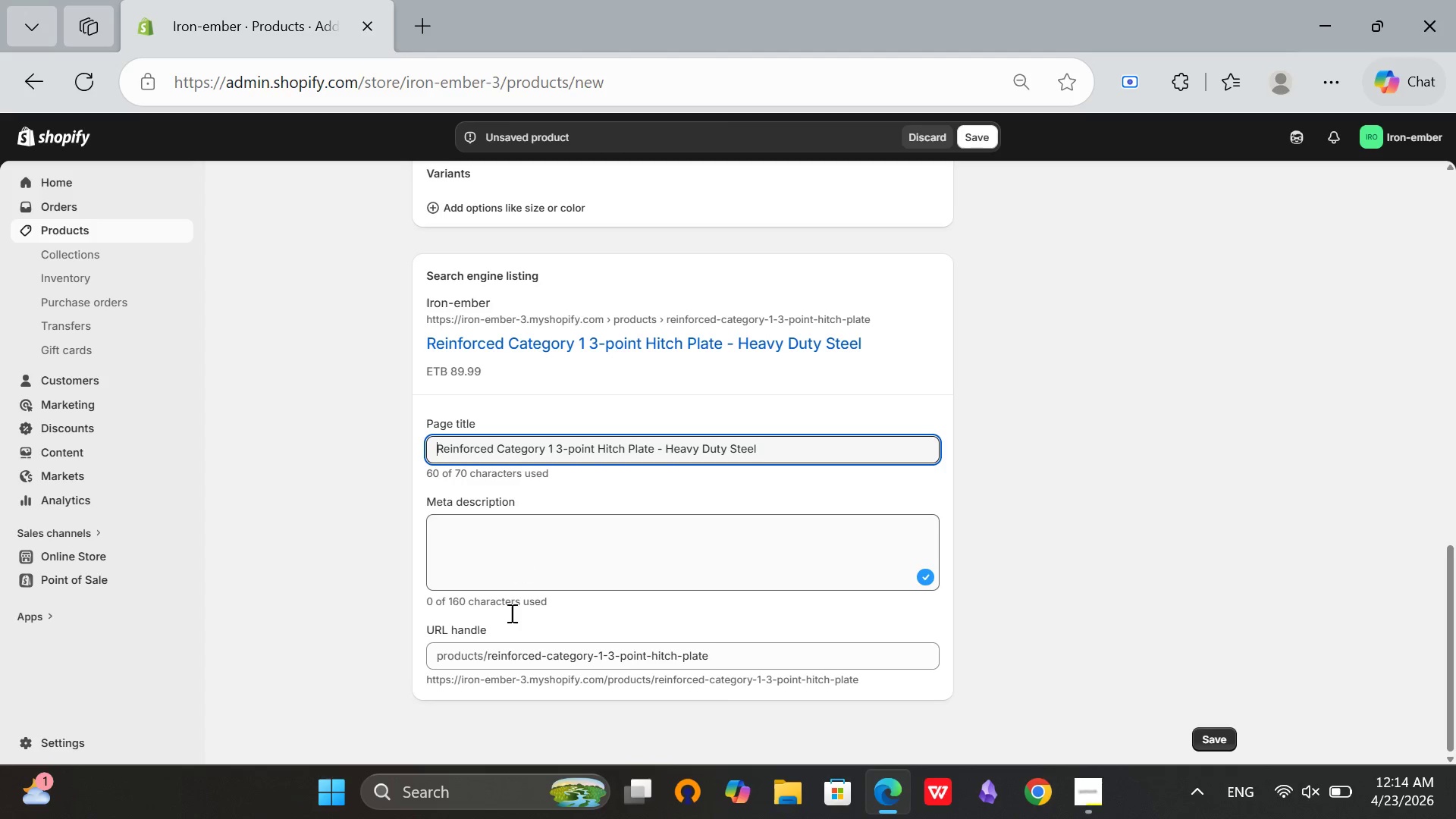 
left_click([526, 529])
 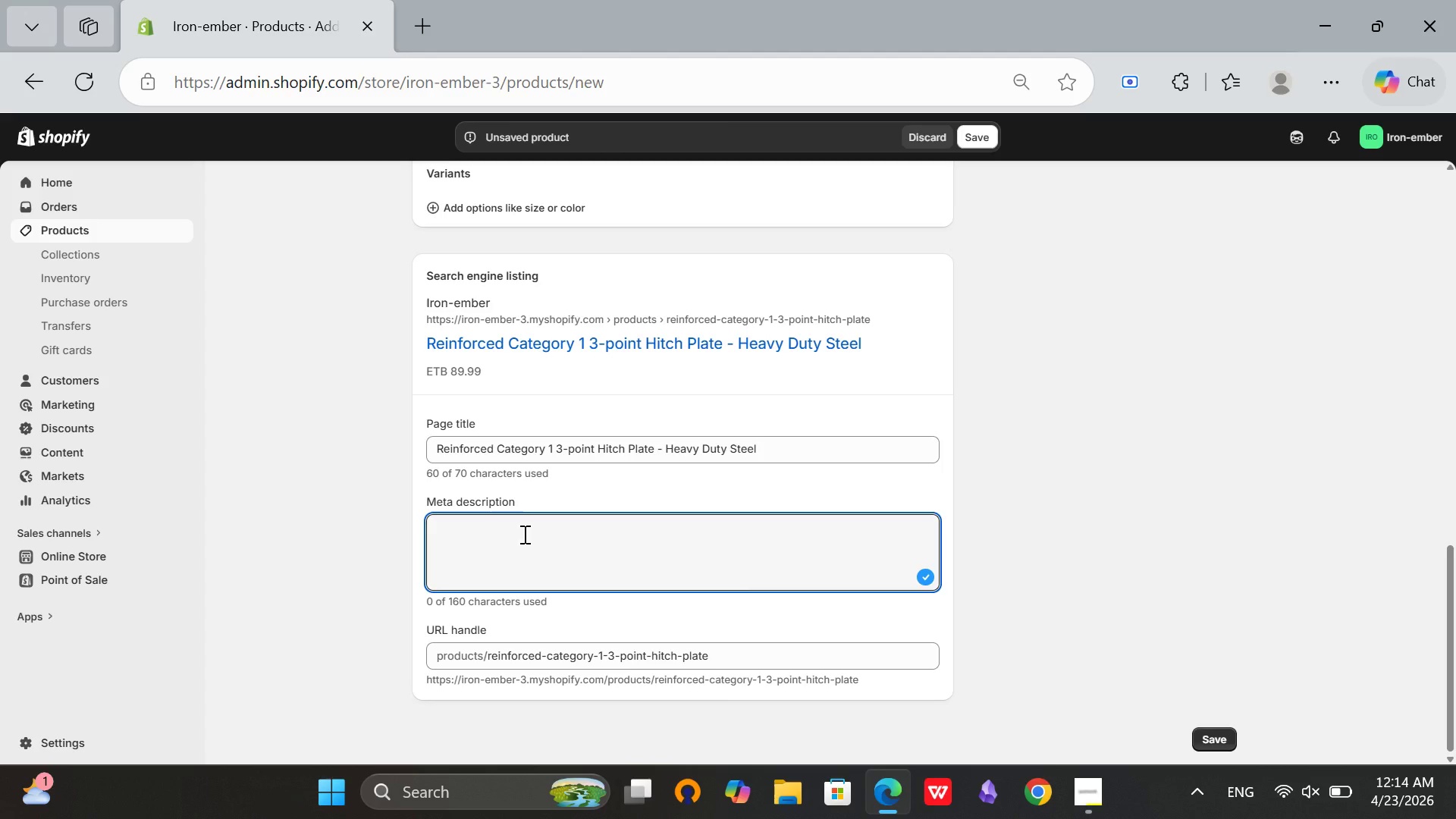 
type(Heavy duty reinforced)
 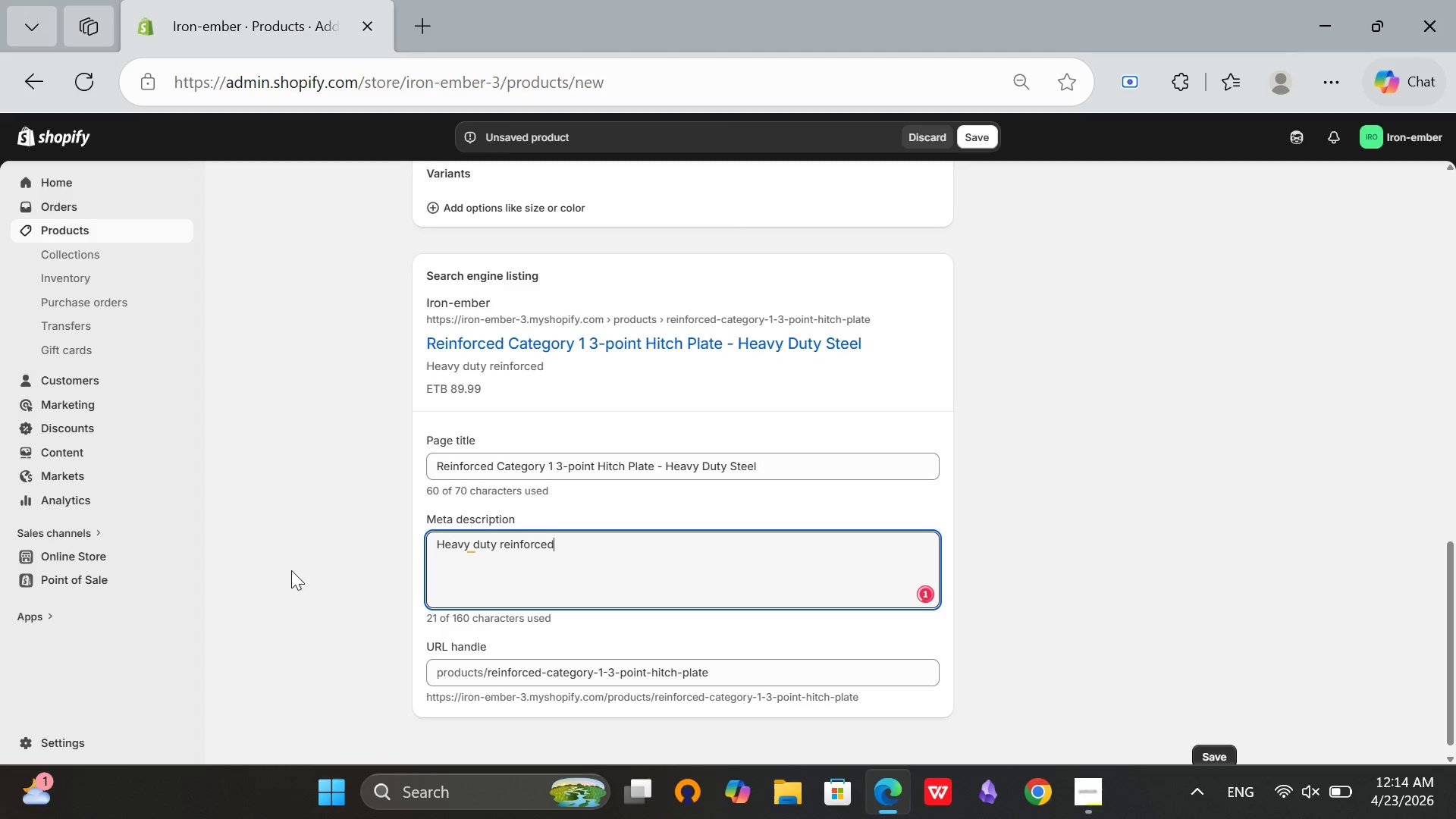 
type( Categoyr)
key(Backspace)
key(Backspace)
type(ry )
 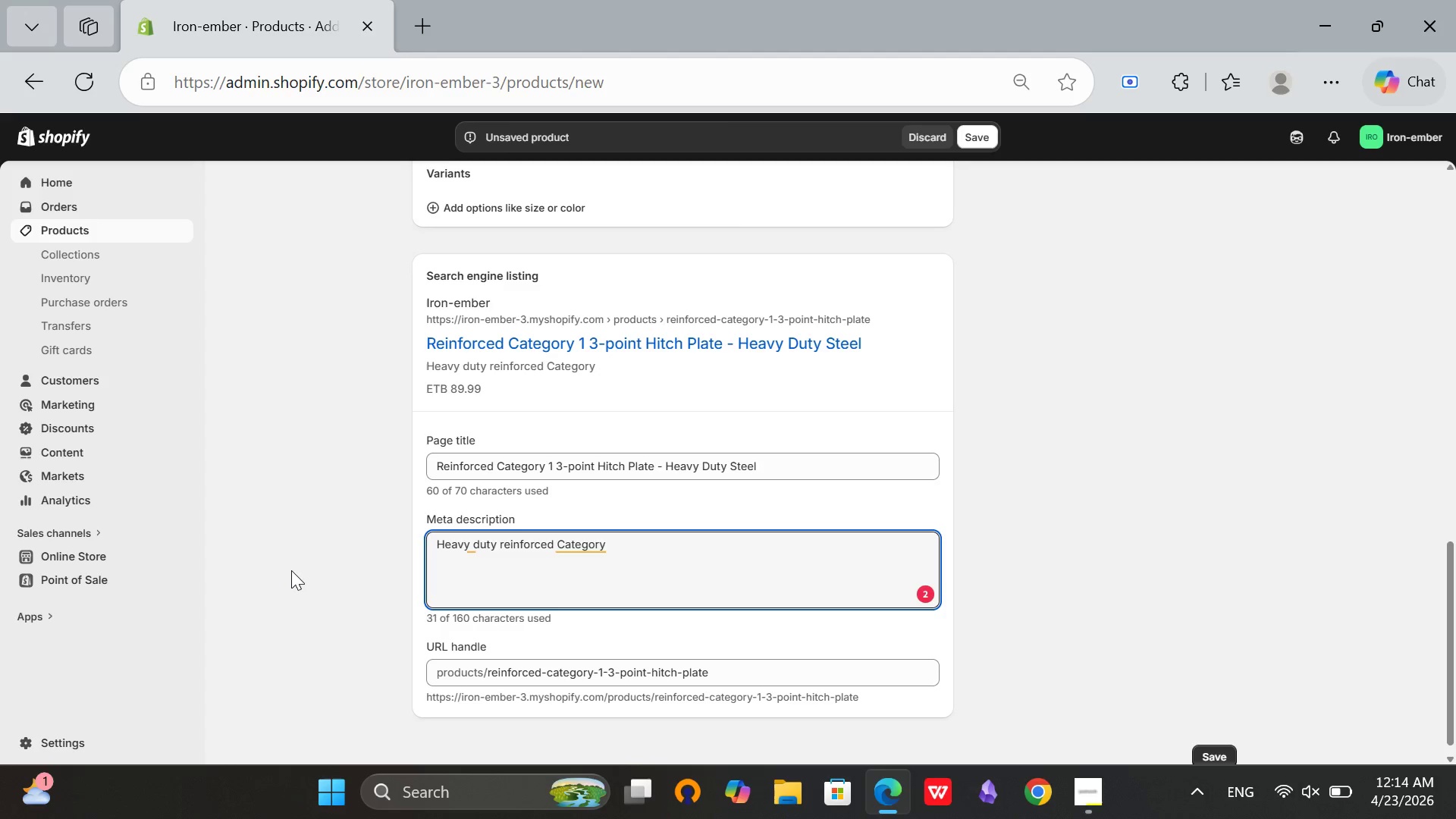 
wait(5.66)
 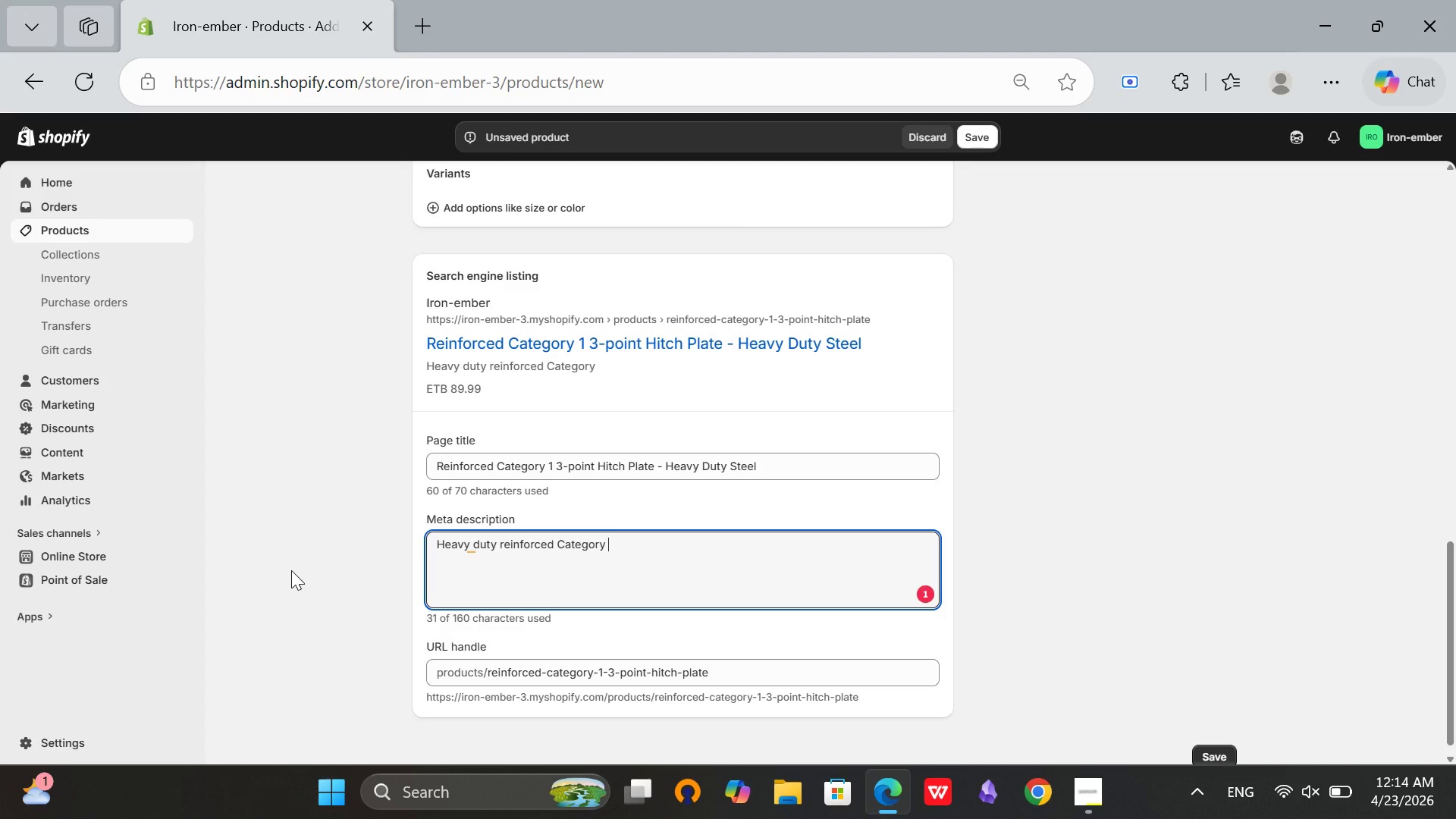 
type(category 1 3-point hitch)
 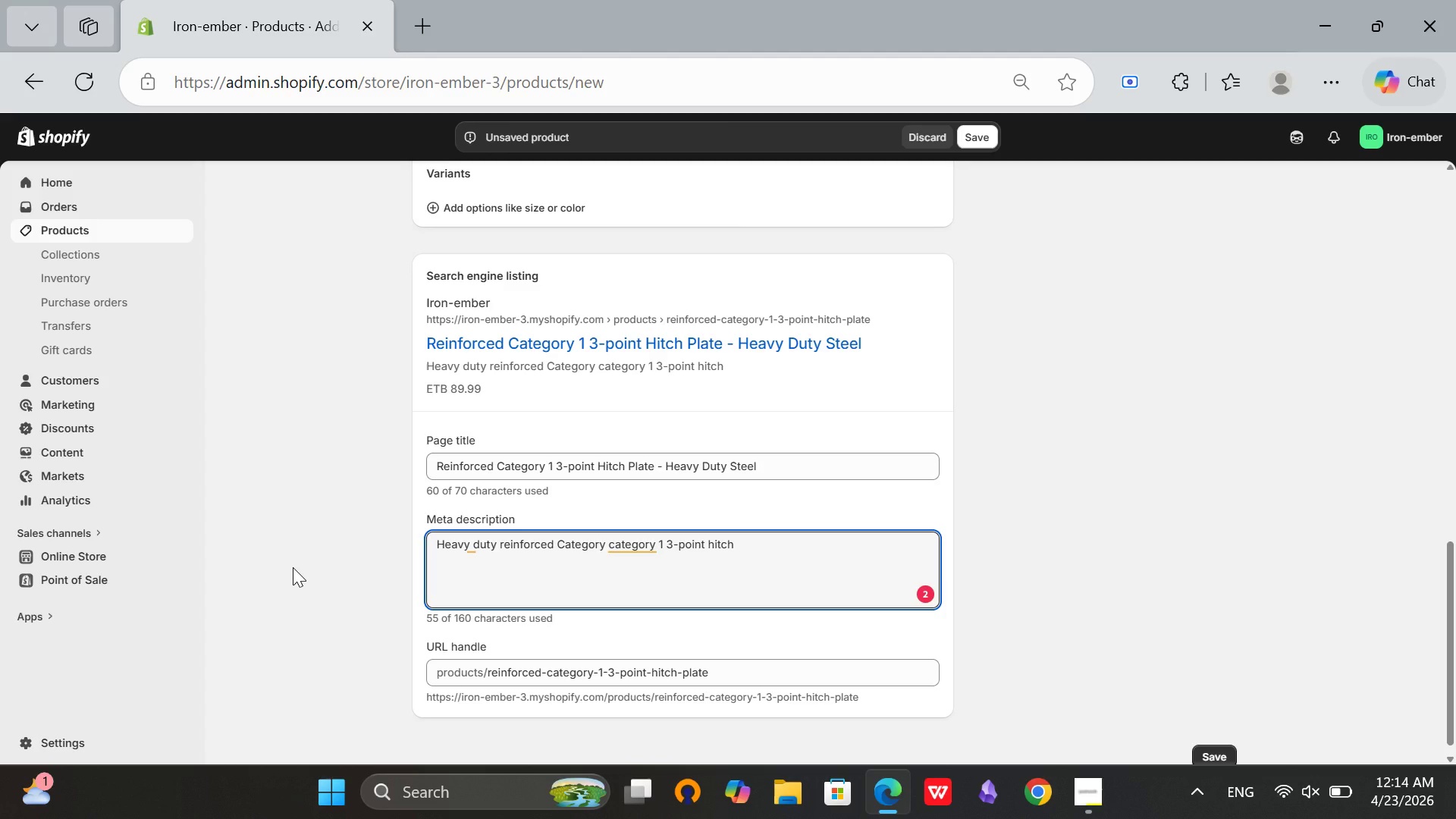 
wait(5.16)
 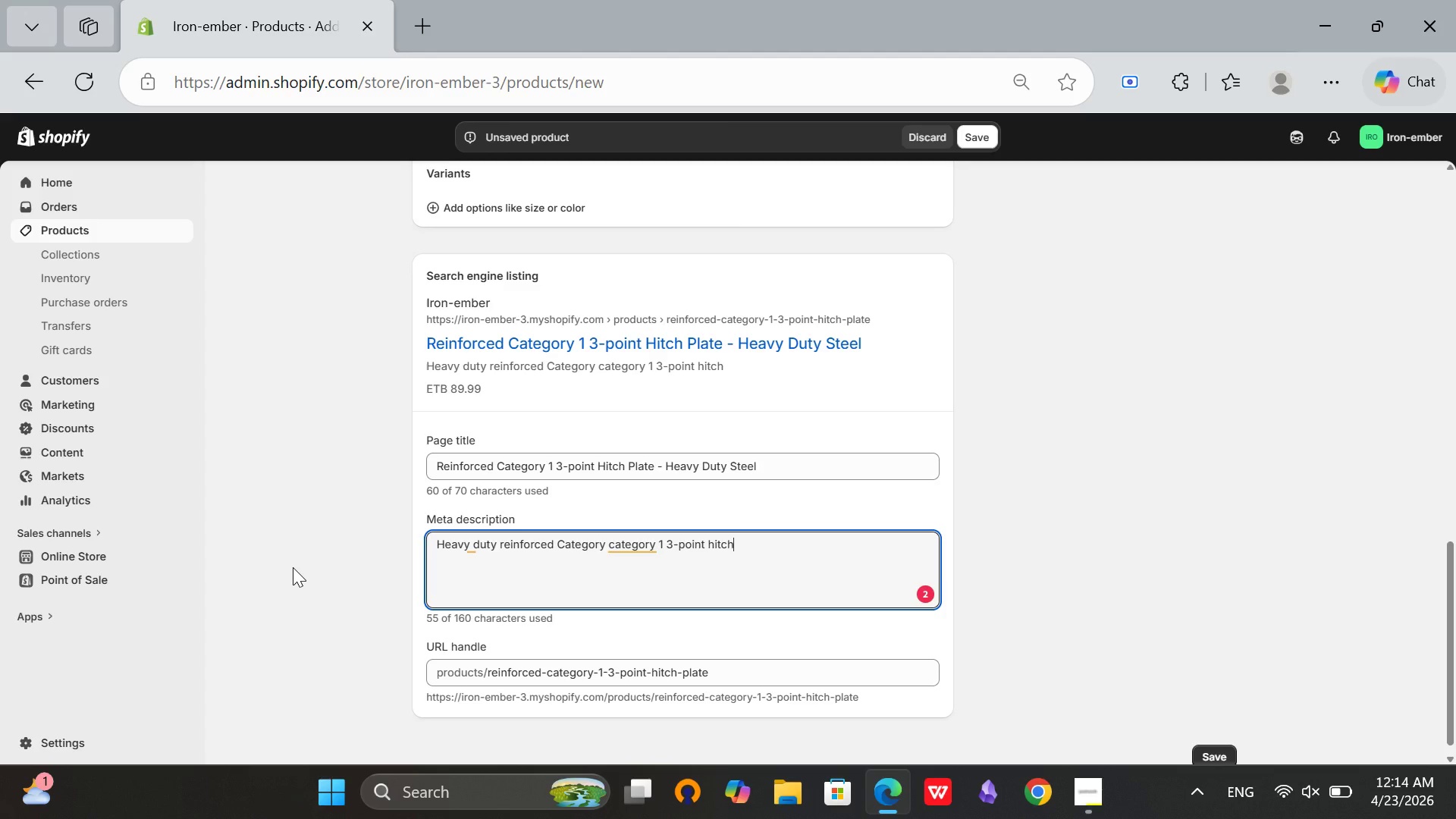 
type( plate for tracts. Made frm A36 steel. Weld-on design. Perfect for farm equipment repair and custm buids.)
 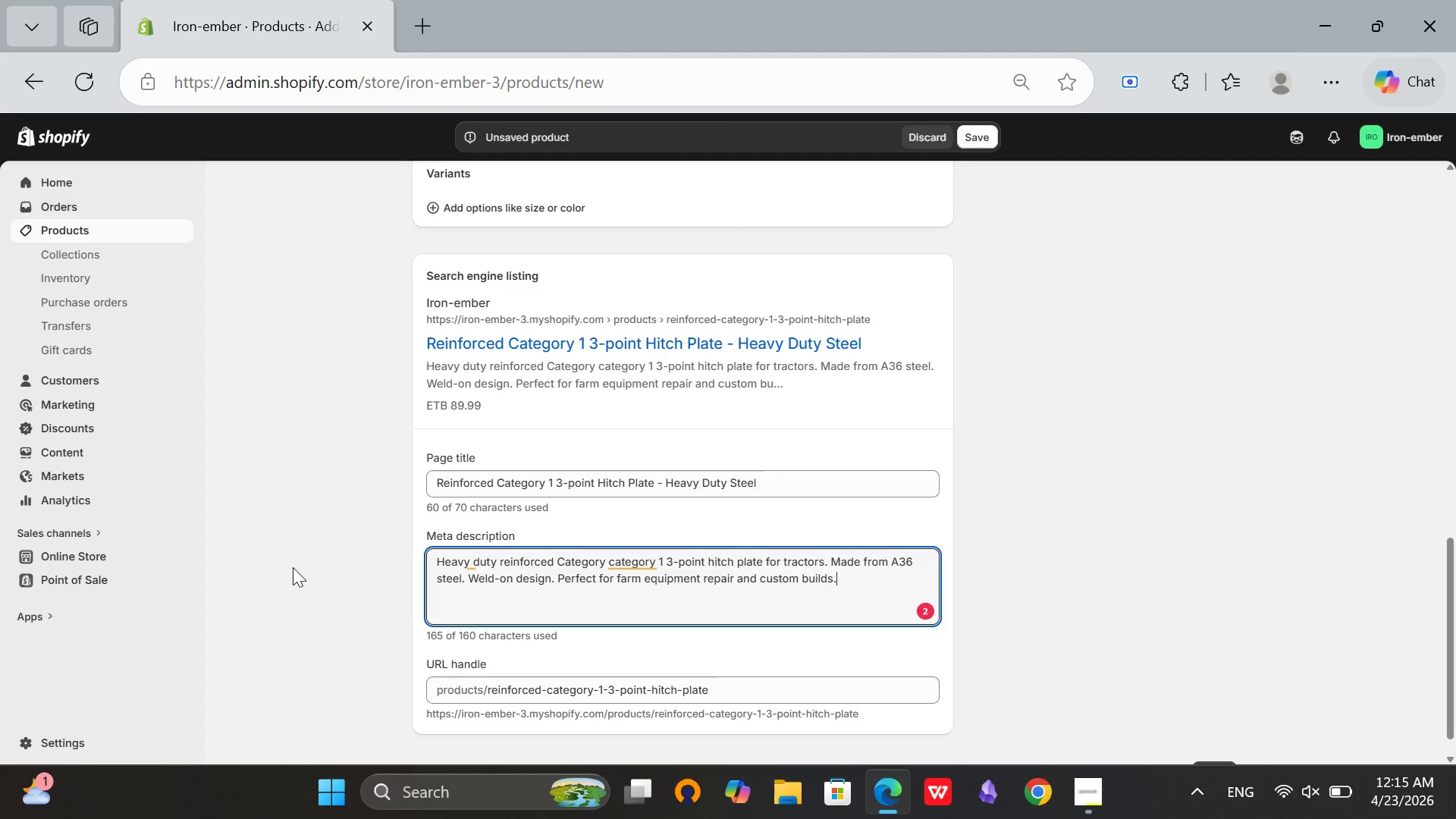 
left_click([636, 570])
 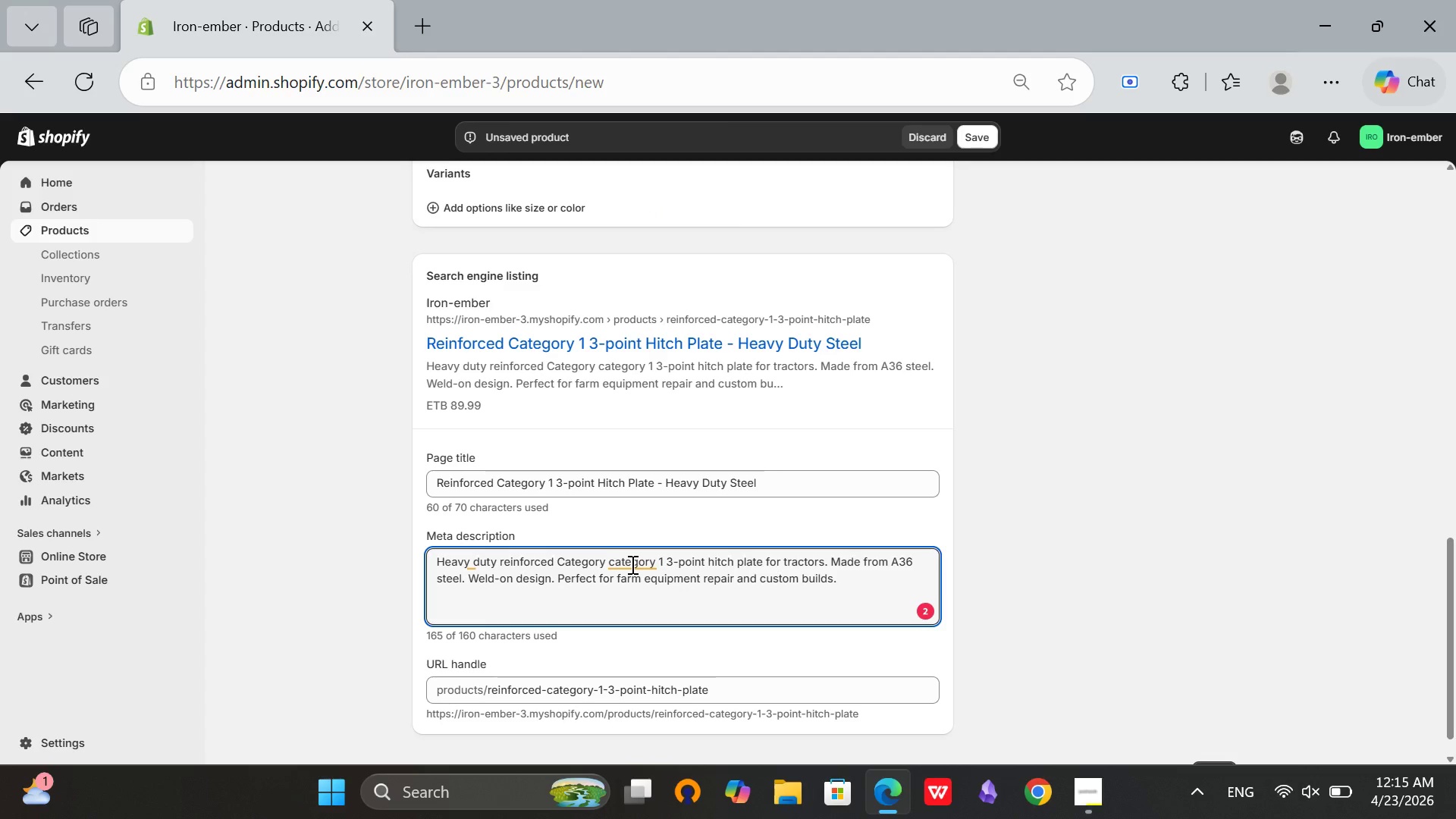 
left_click([632, 563])
 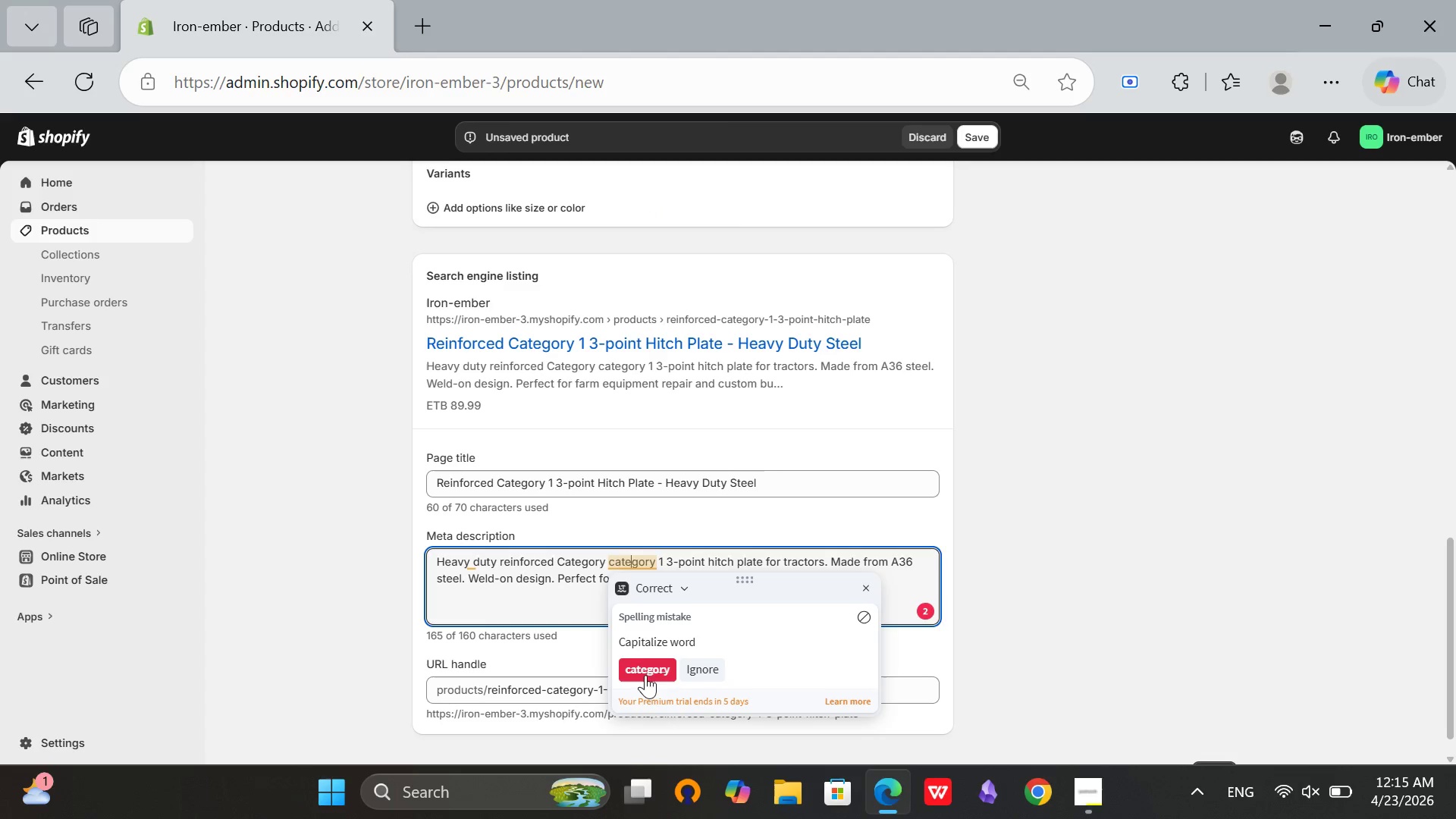 
left_click([648, 668])
 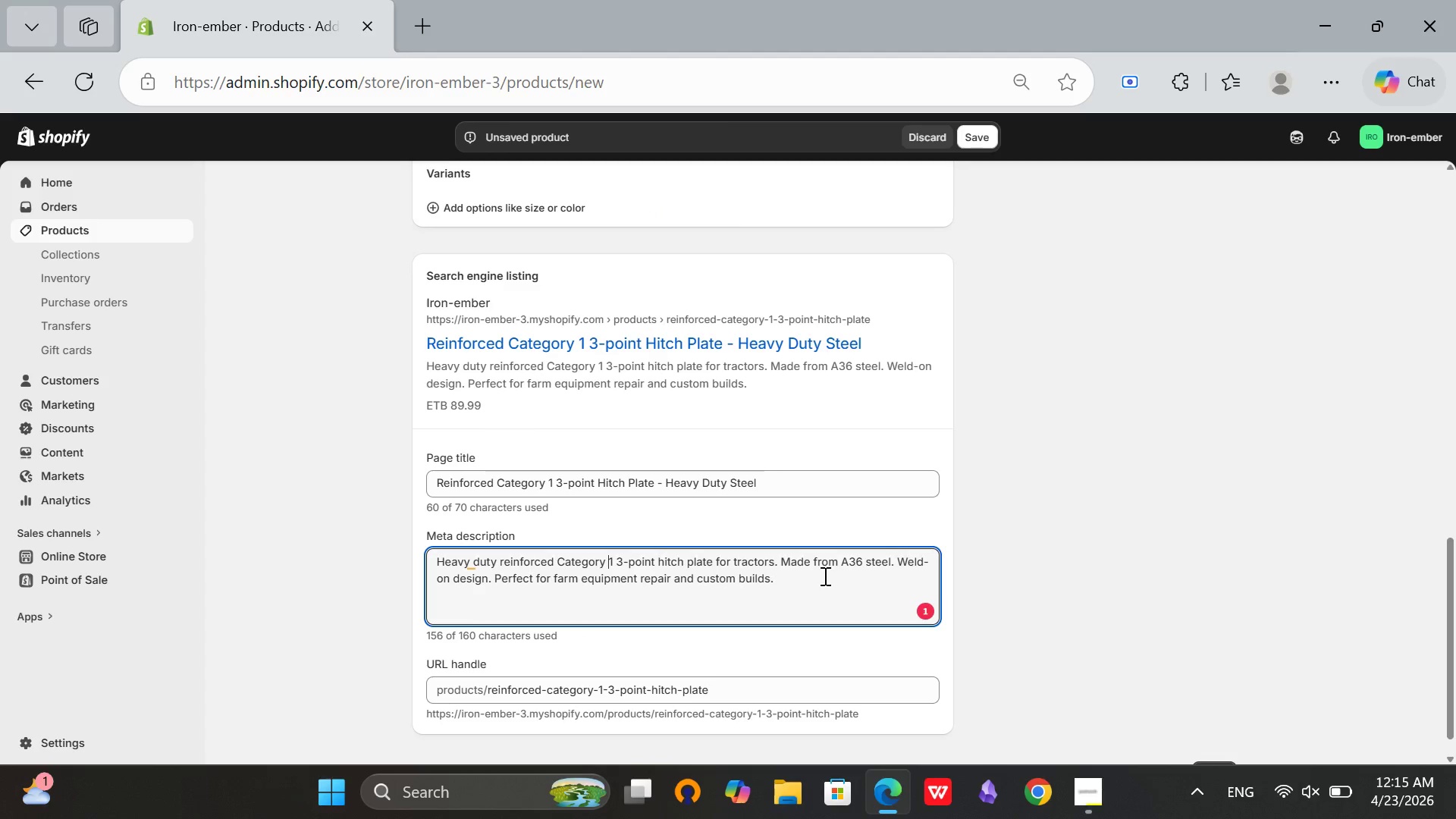 
left_click([814, 583])
 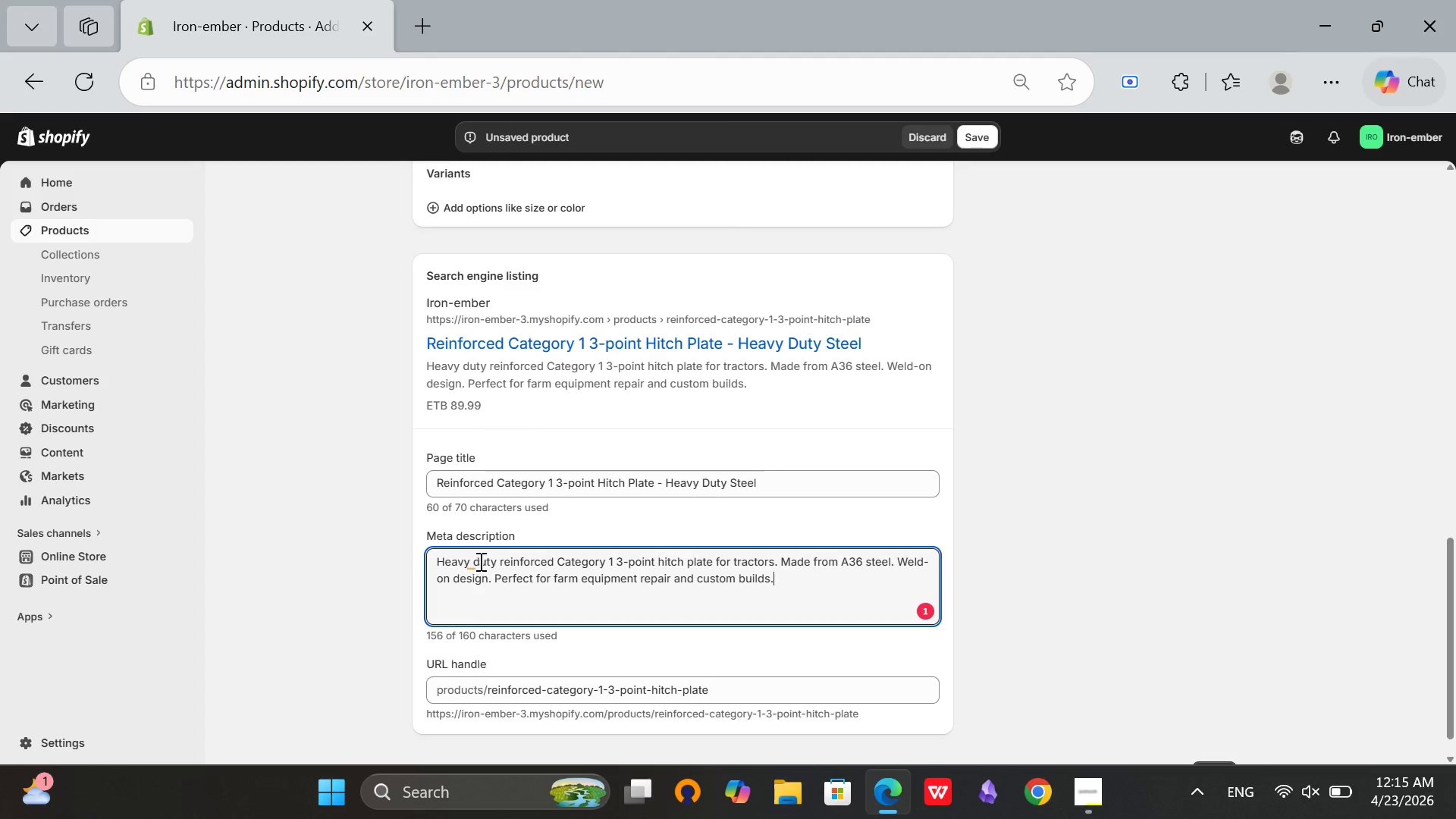 
left_click([475, 559])
 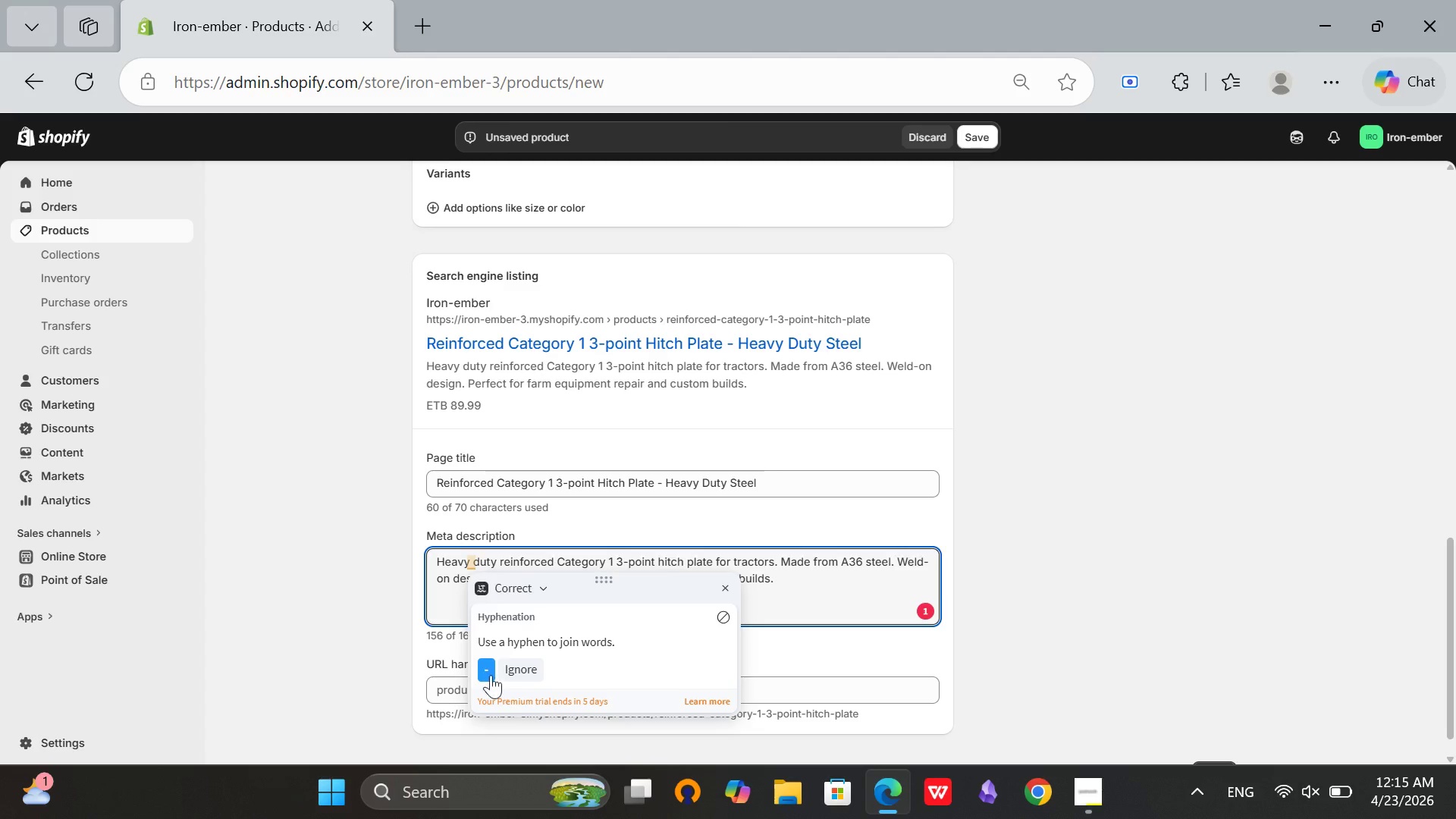 
left_click([485, 675])
 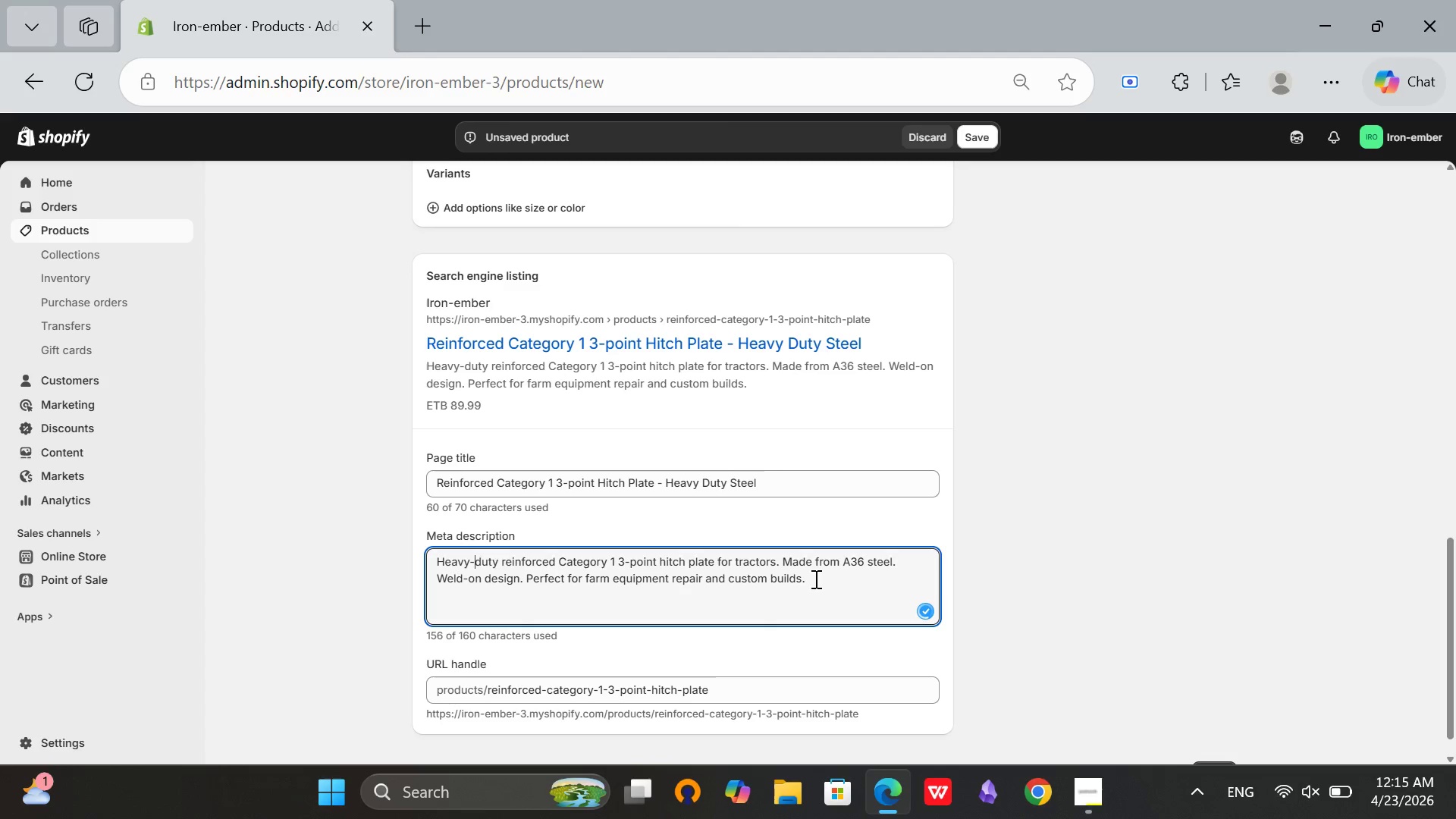 
left_click([825, 585])
 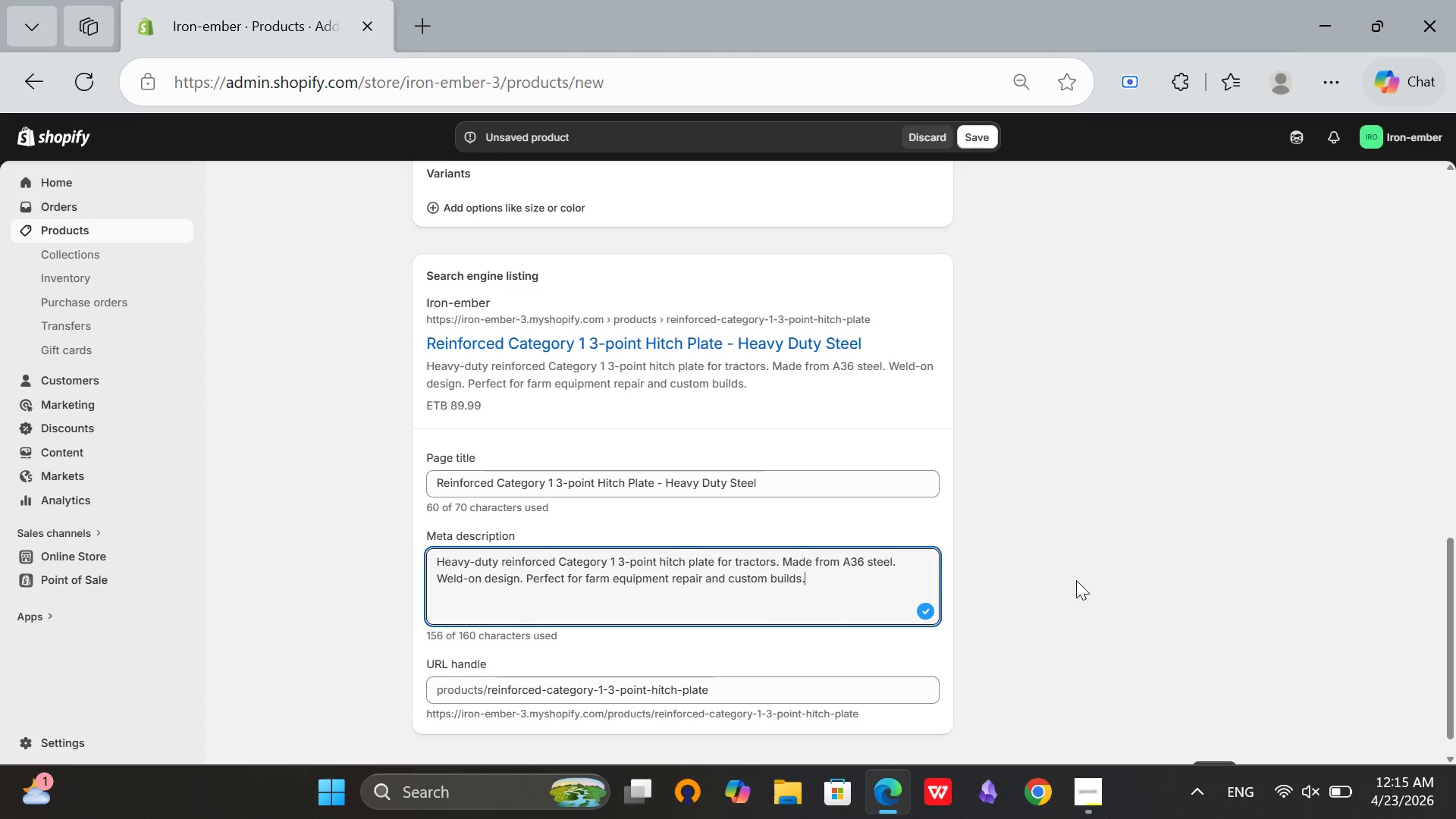 
scroll: coordinate [1046, 518], scroll_direction: up, amount: 6.0
 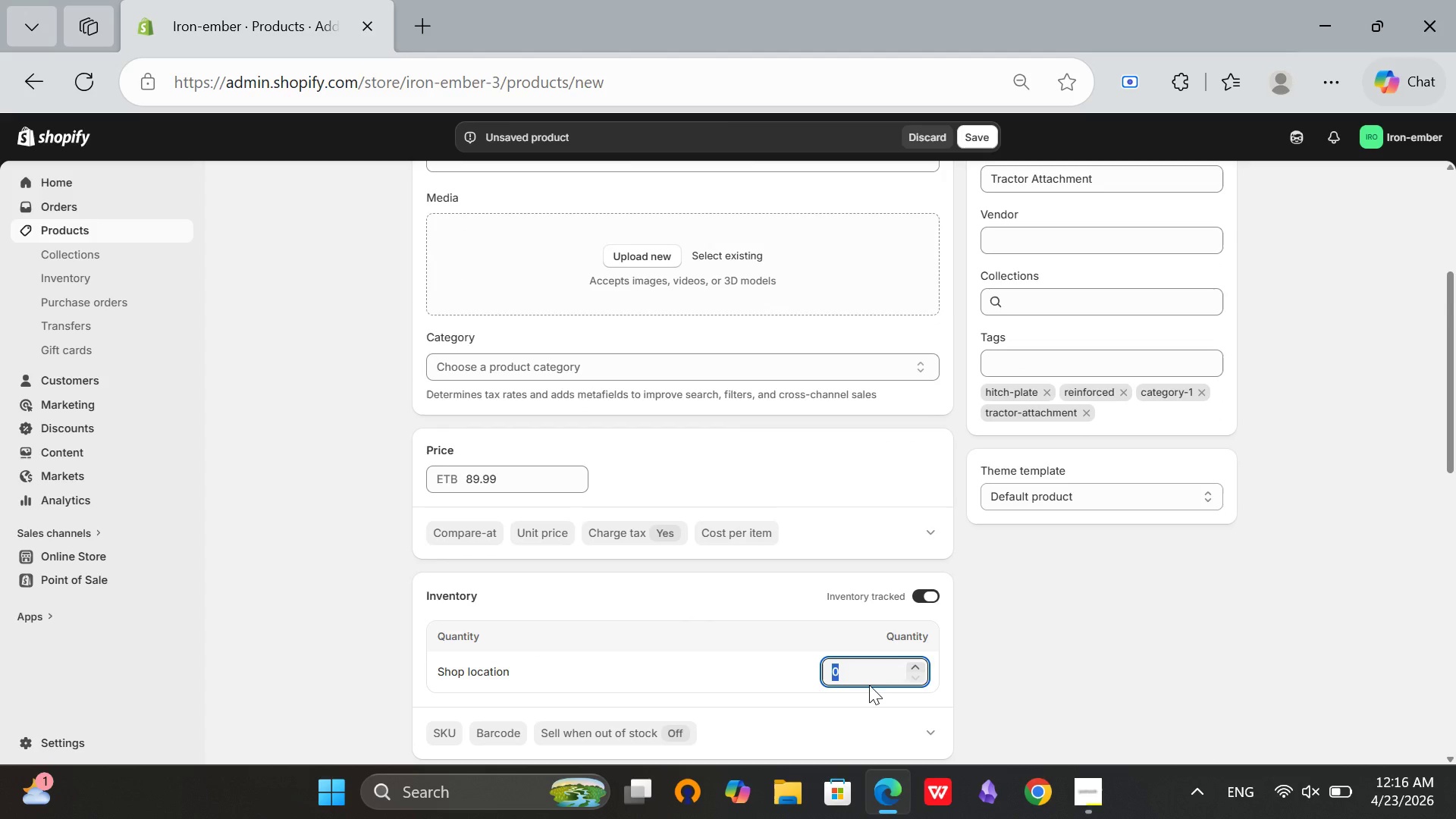 
double_click([869, 684])
 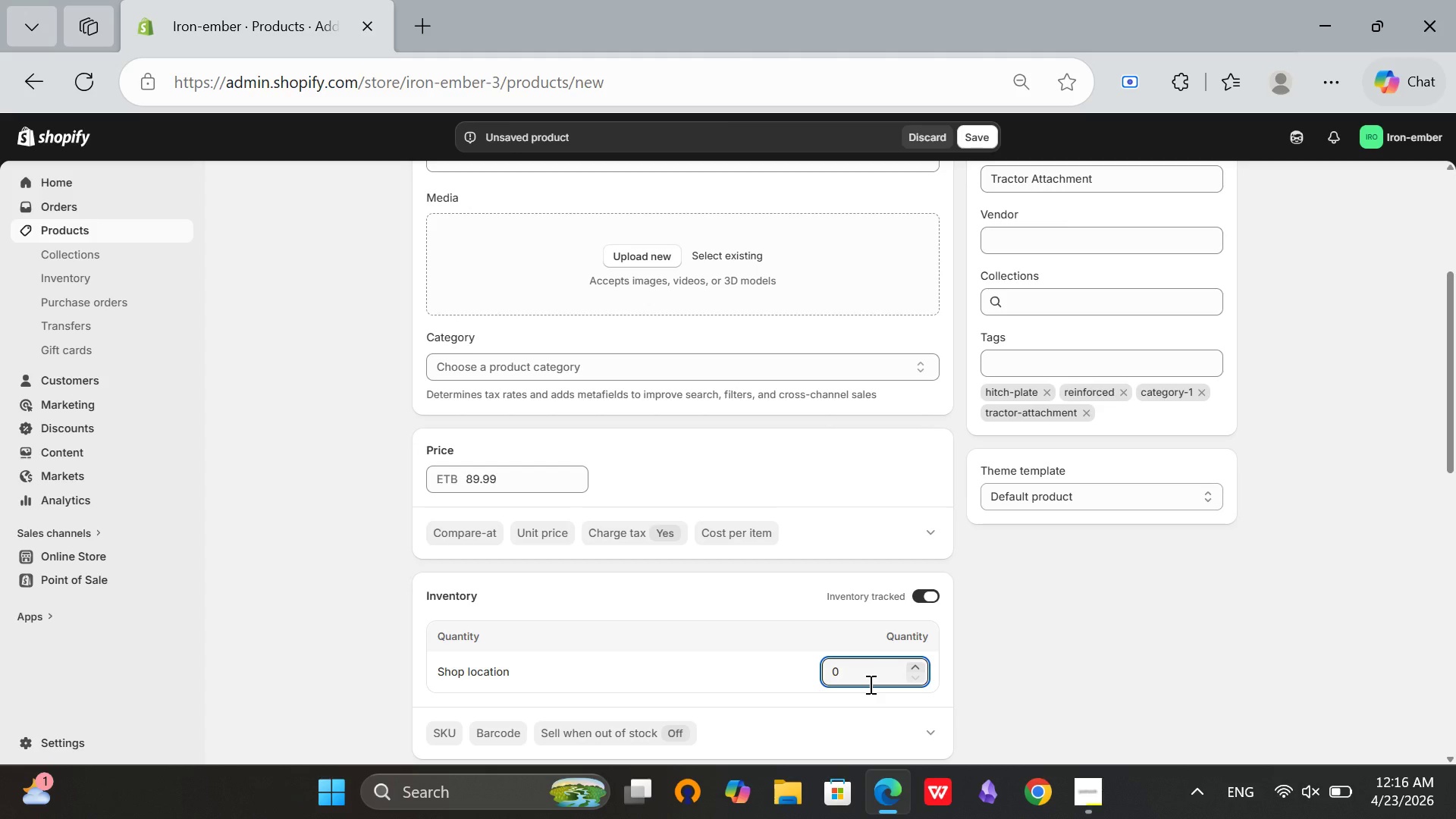 
type(10)
 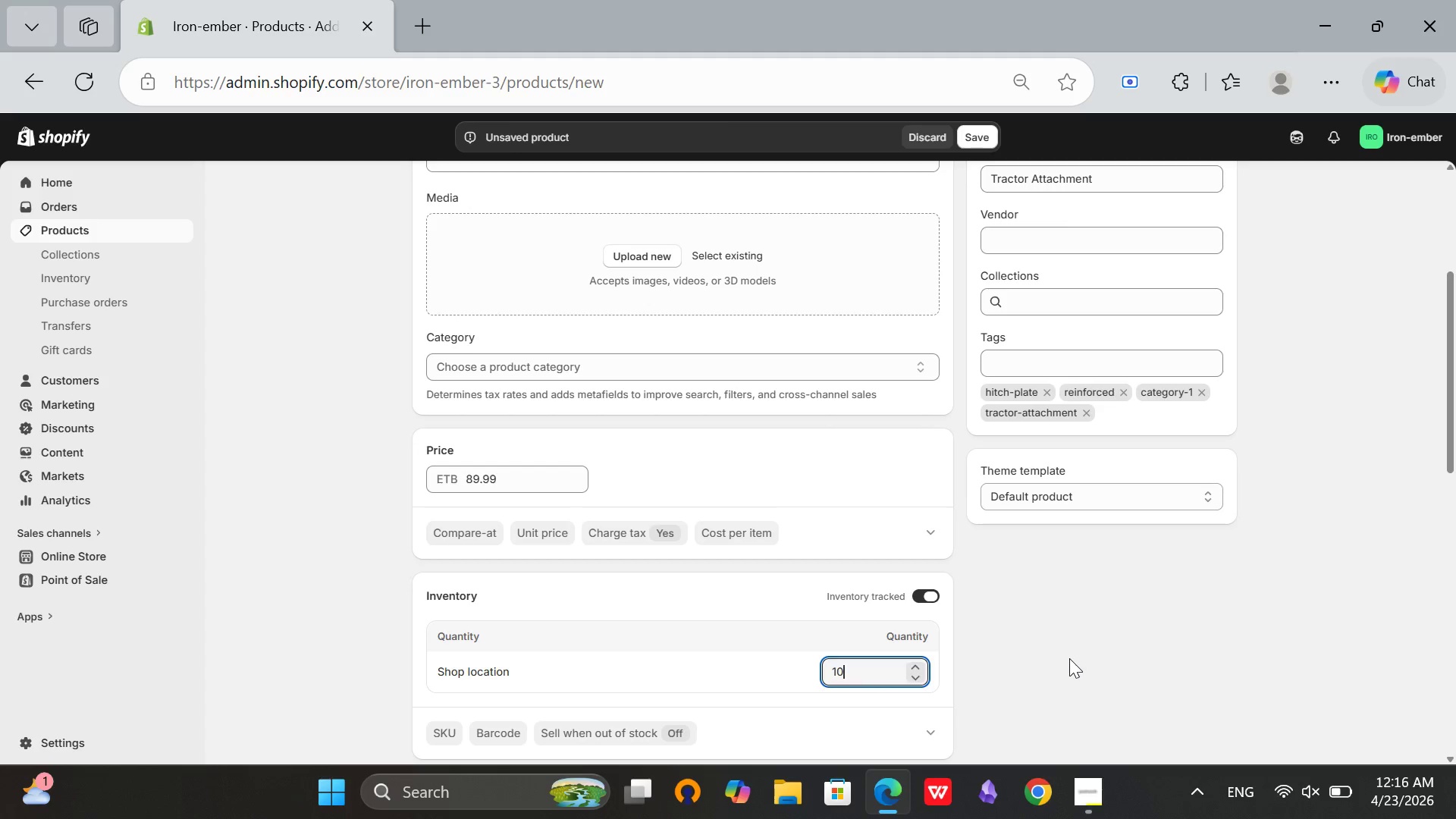 
left_click([1069, 658])
 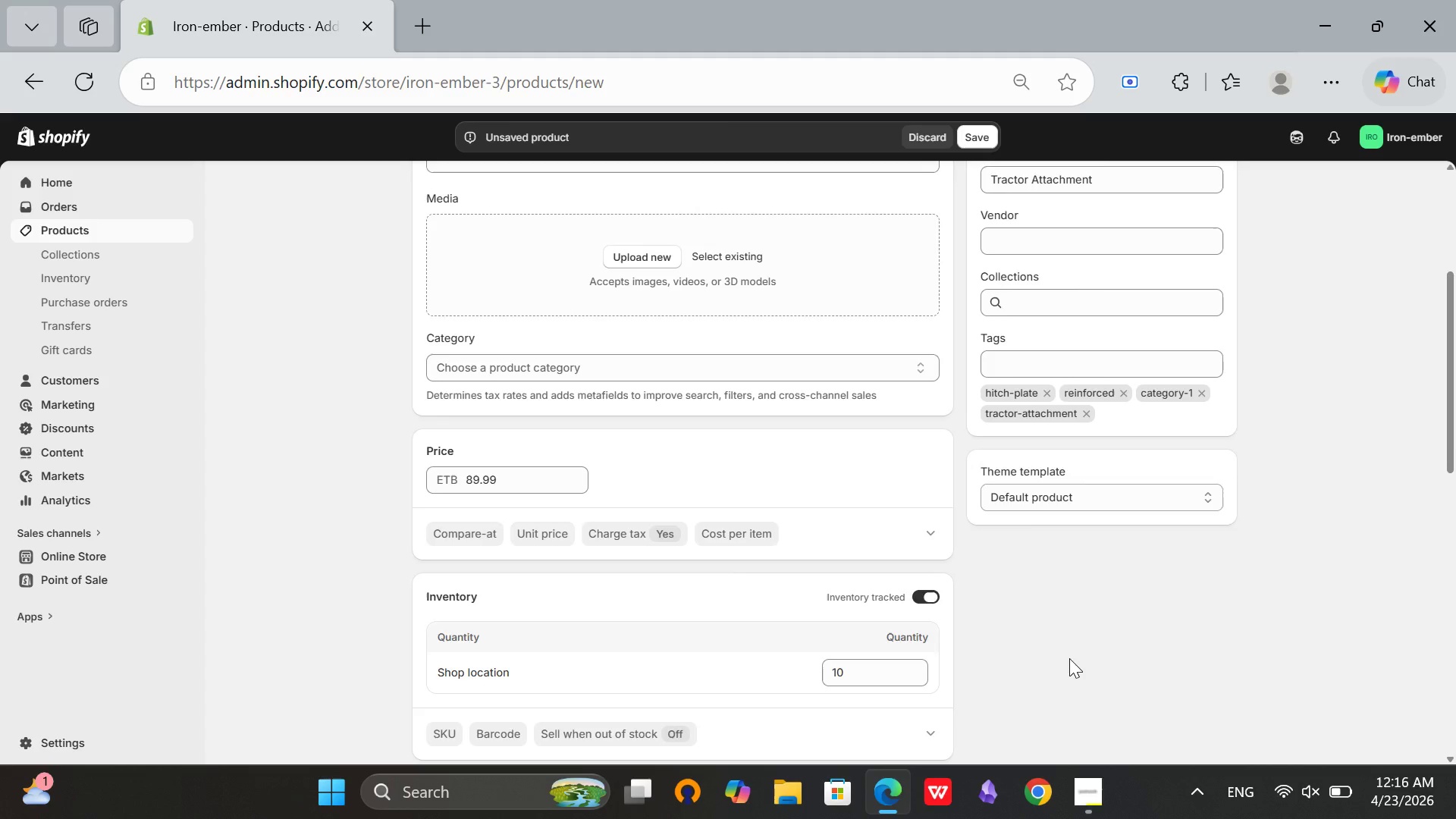 
scroll: coordinate [1069, 658], scroll_direction: up, amount: 2.0
 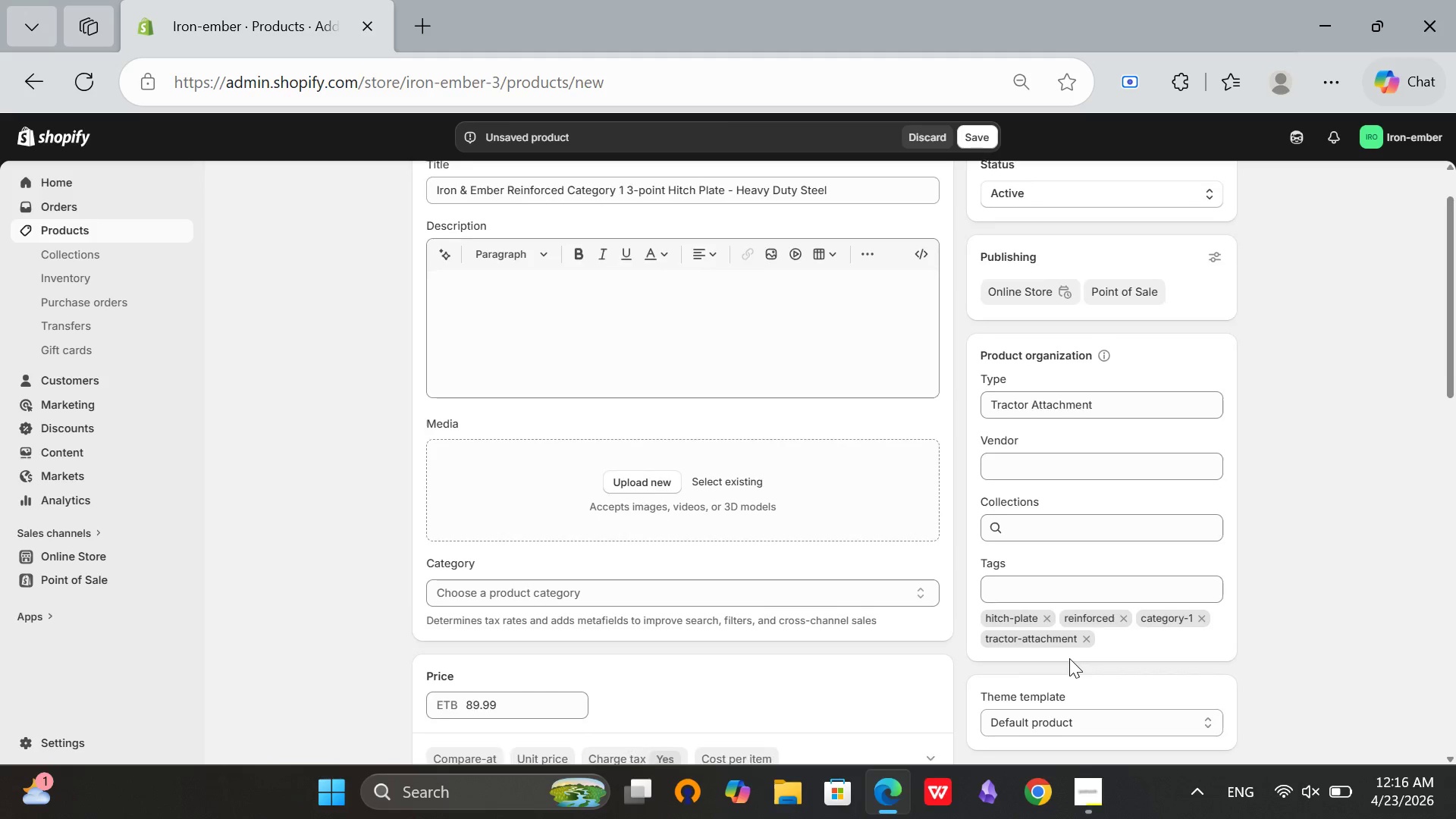 
scroll: coordinate [1038, 645], scroll_direction: down, amount: 5.0
 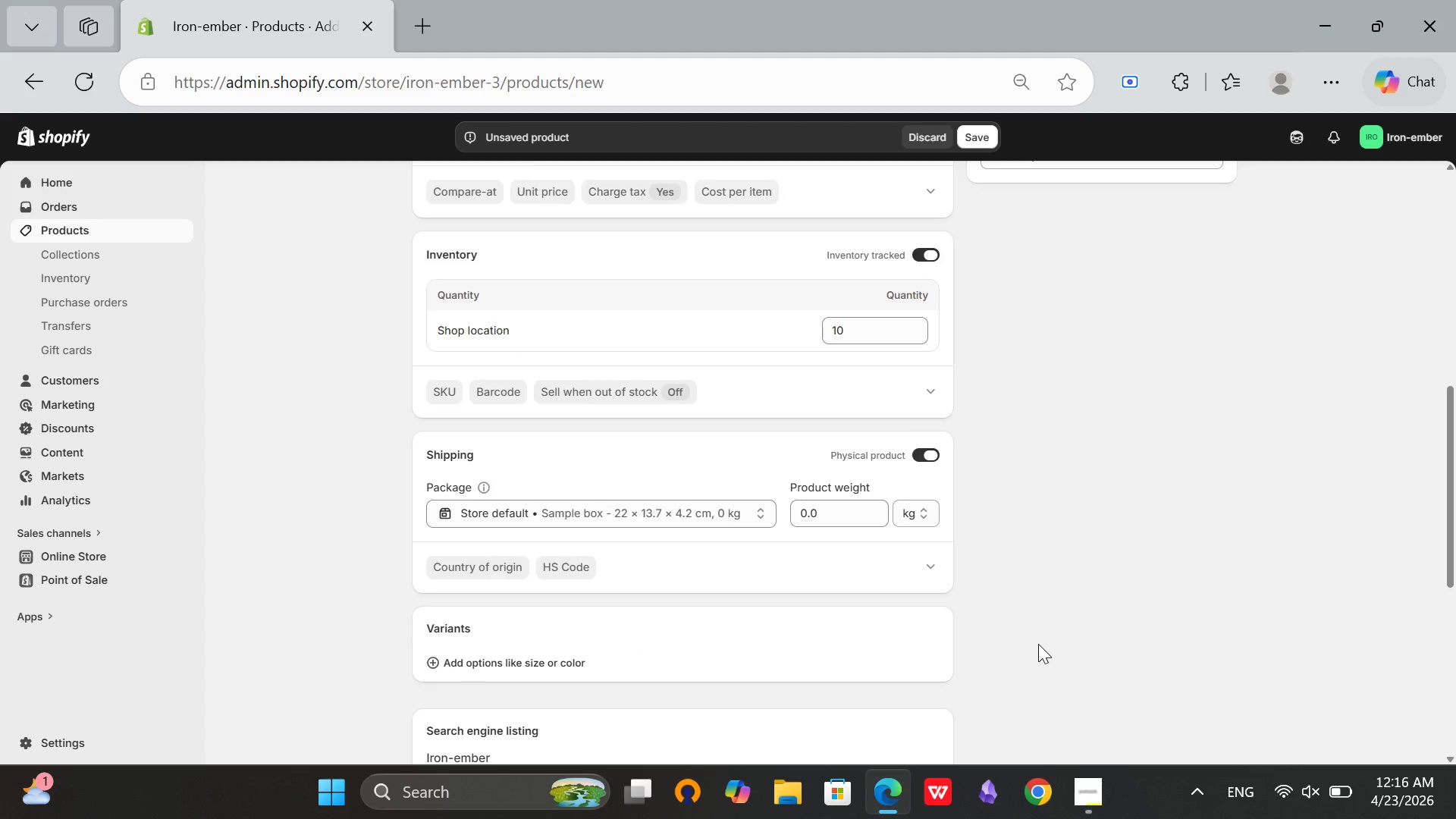 
scroll: coordinate [1038, 644], scroll_direction: up, amount: 8.0
 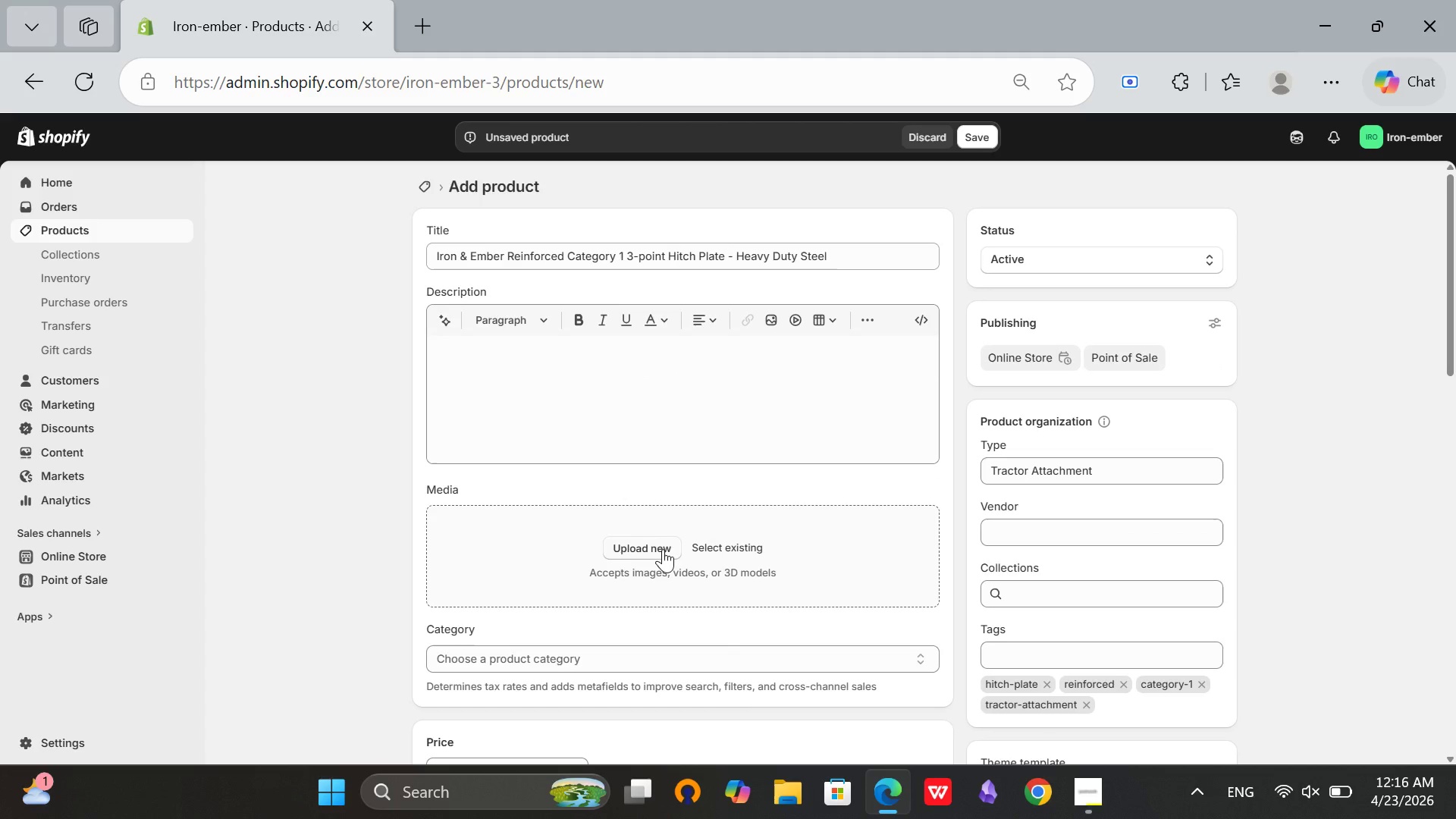 
left_click([663, 549])
 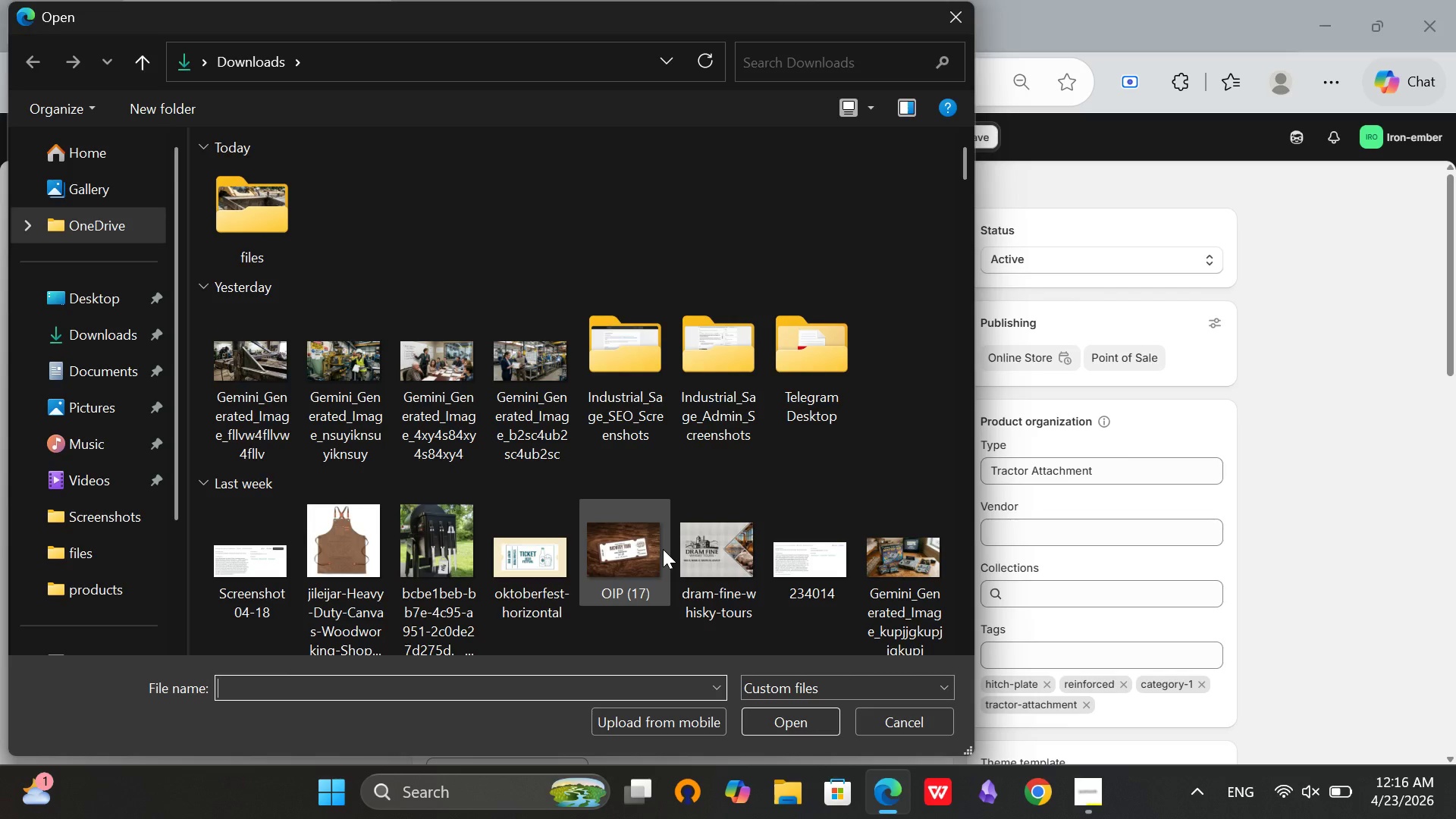 
wait(6.78)
 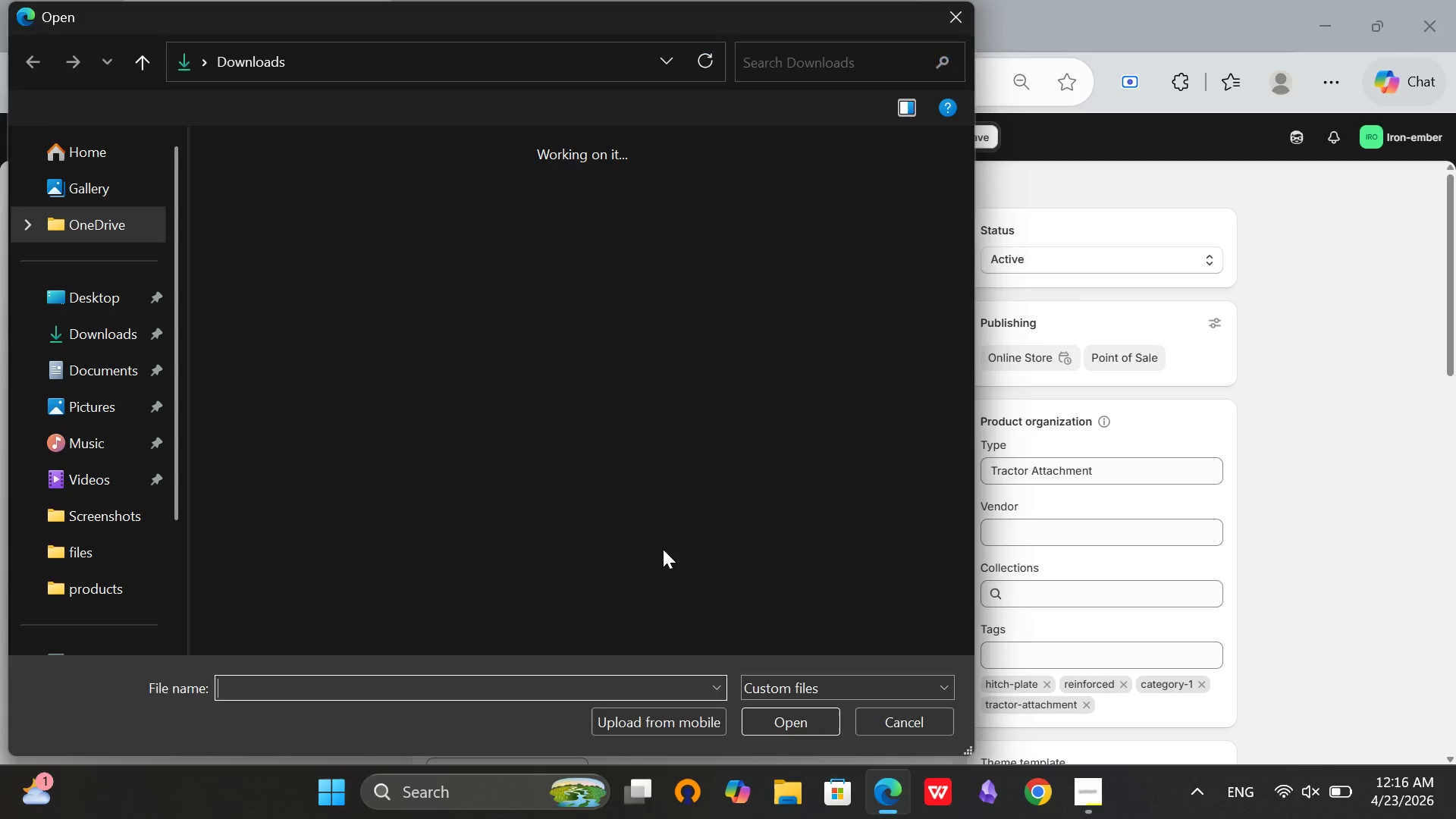 
double_click([278, 224])
 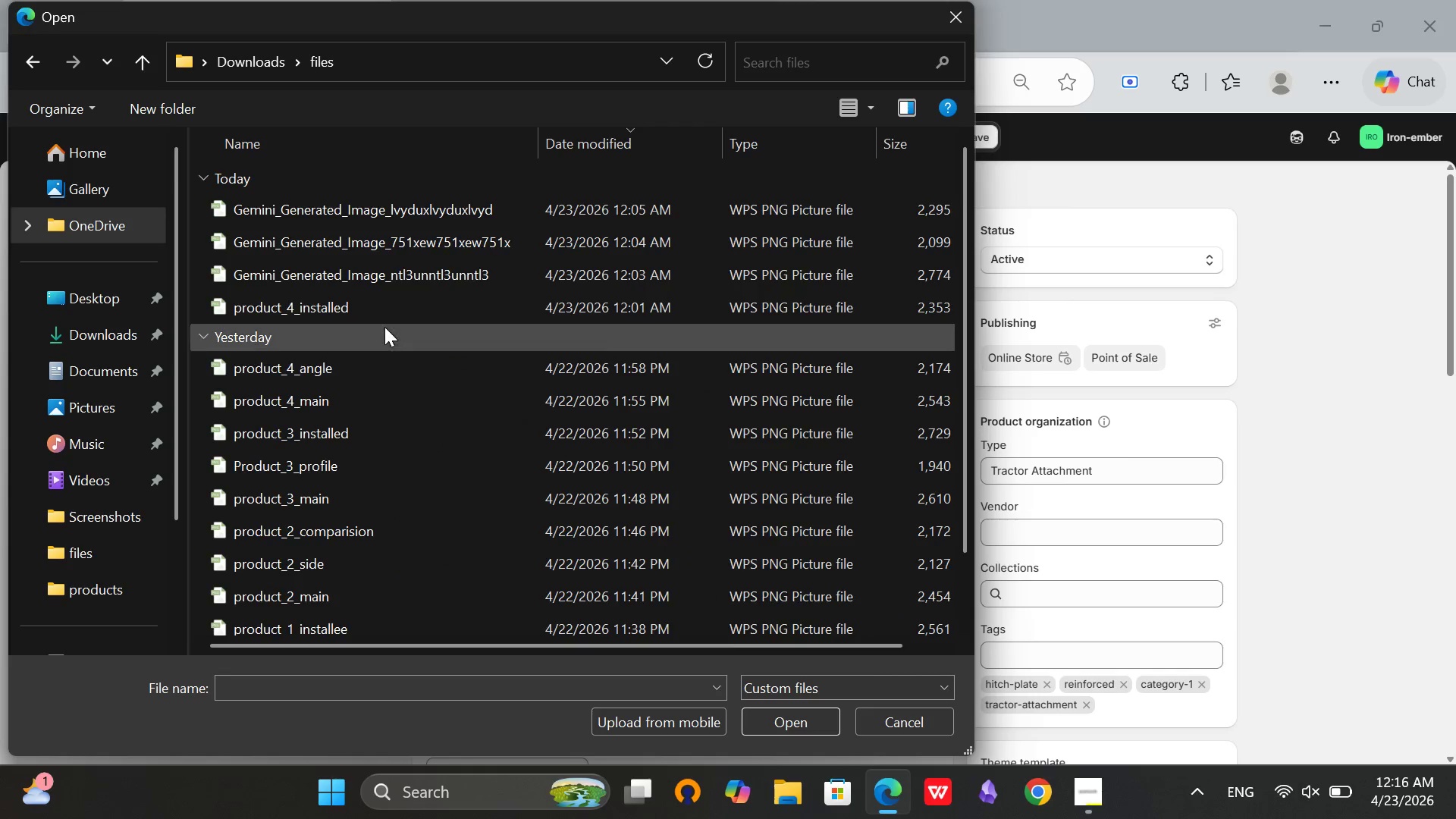 
scroll: coordinate [384, 328], scroll_direction: down, amount: 7.0
 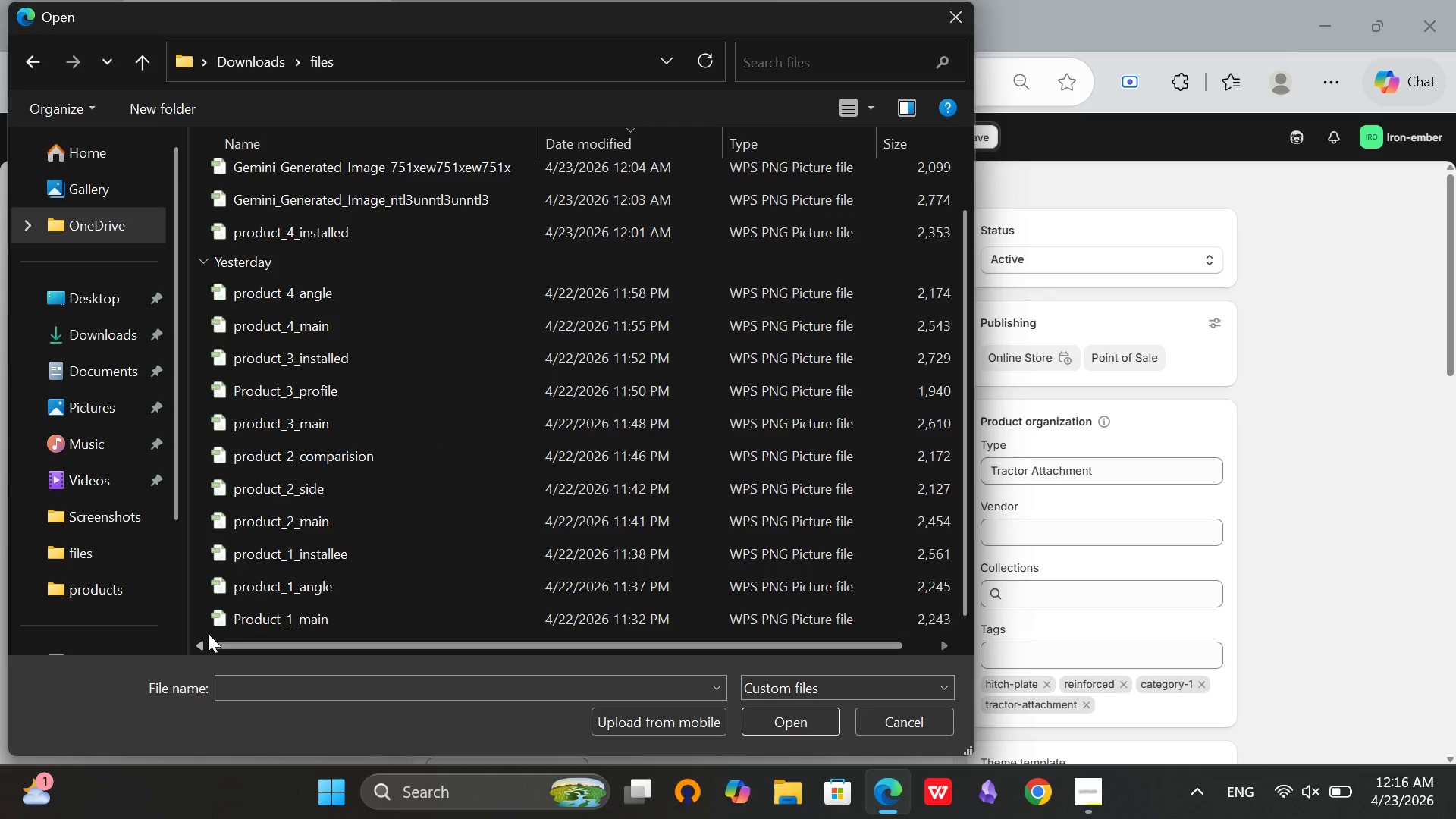 
hold_key(key=ControlLeft, duration=2.06)
left_click([222, 610])
 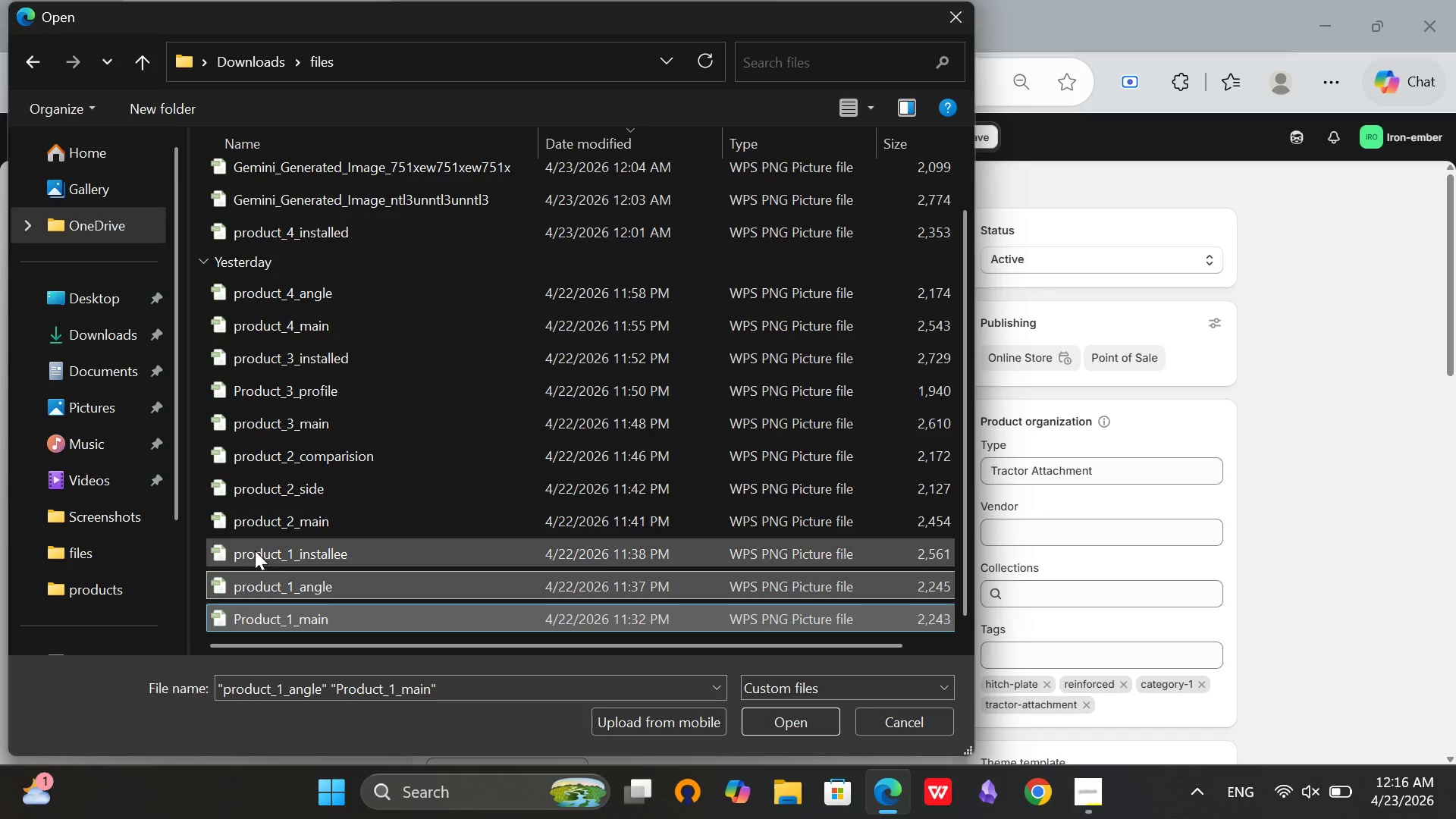 
double_click([255, 551])
 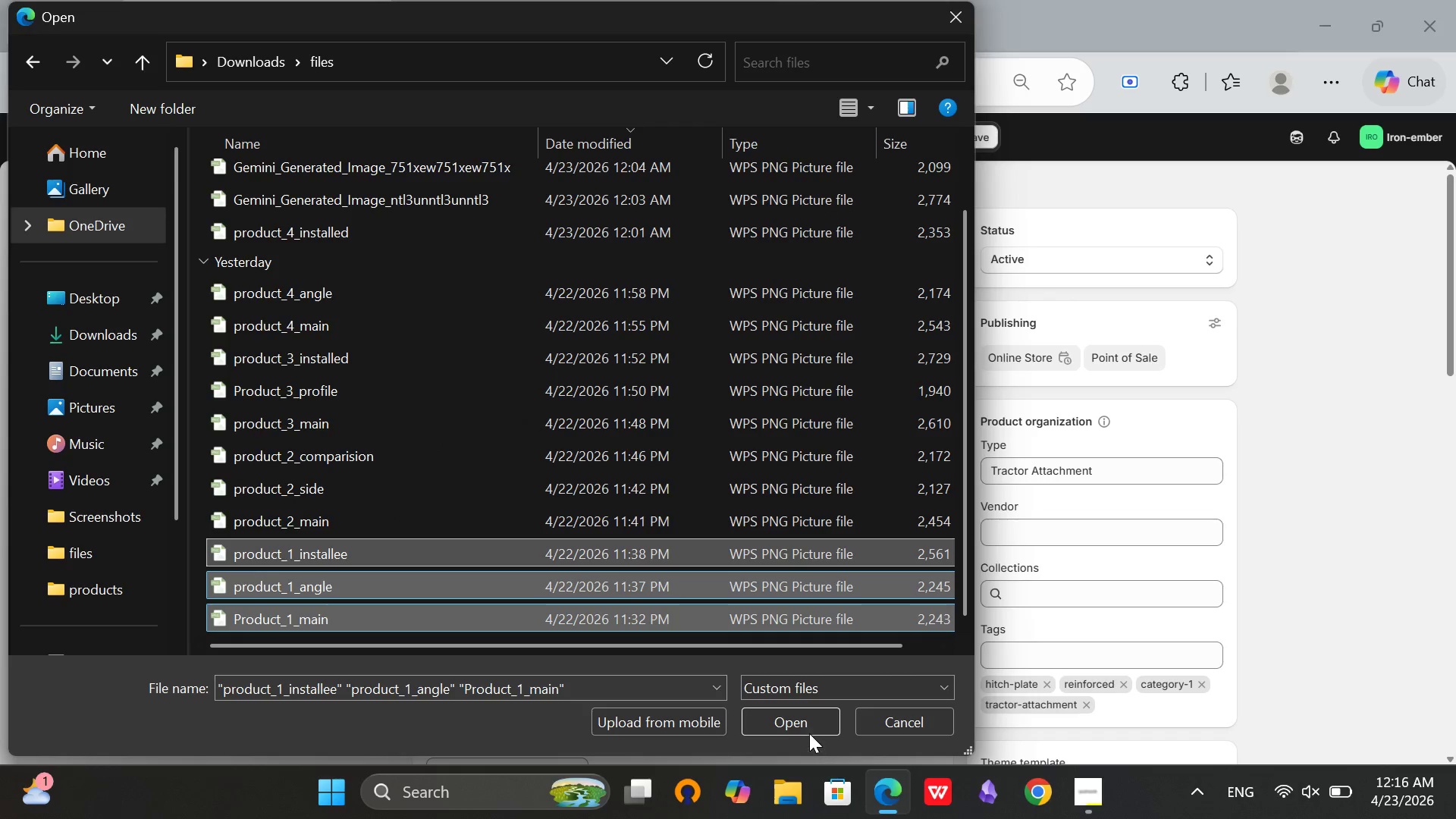 
left_click([809, 725])
 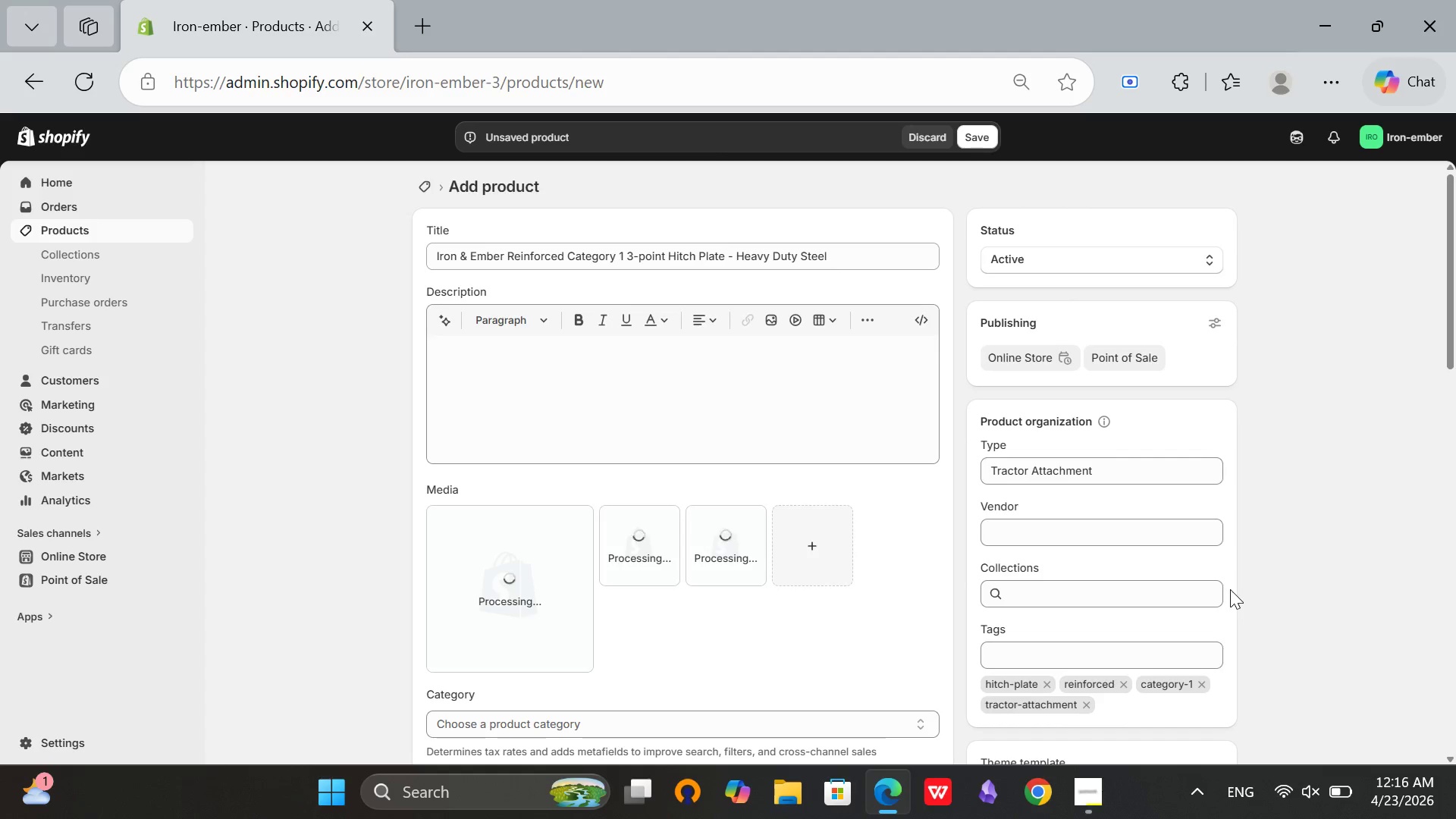 
wait(14.92)
 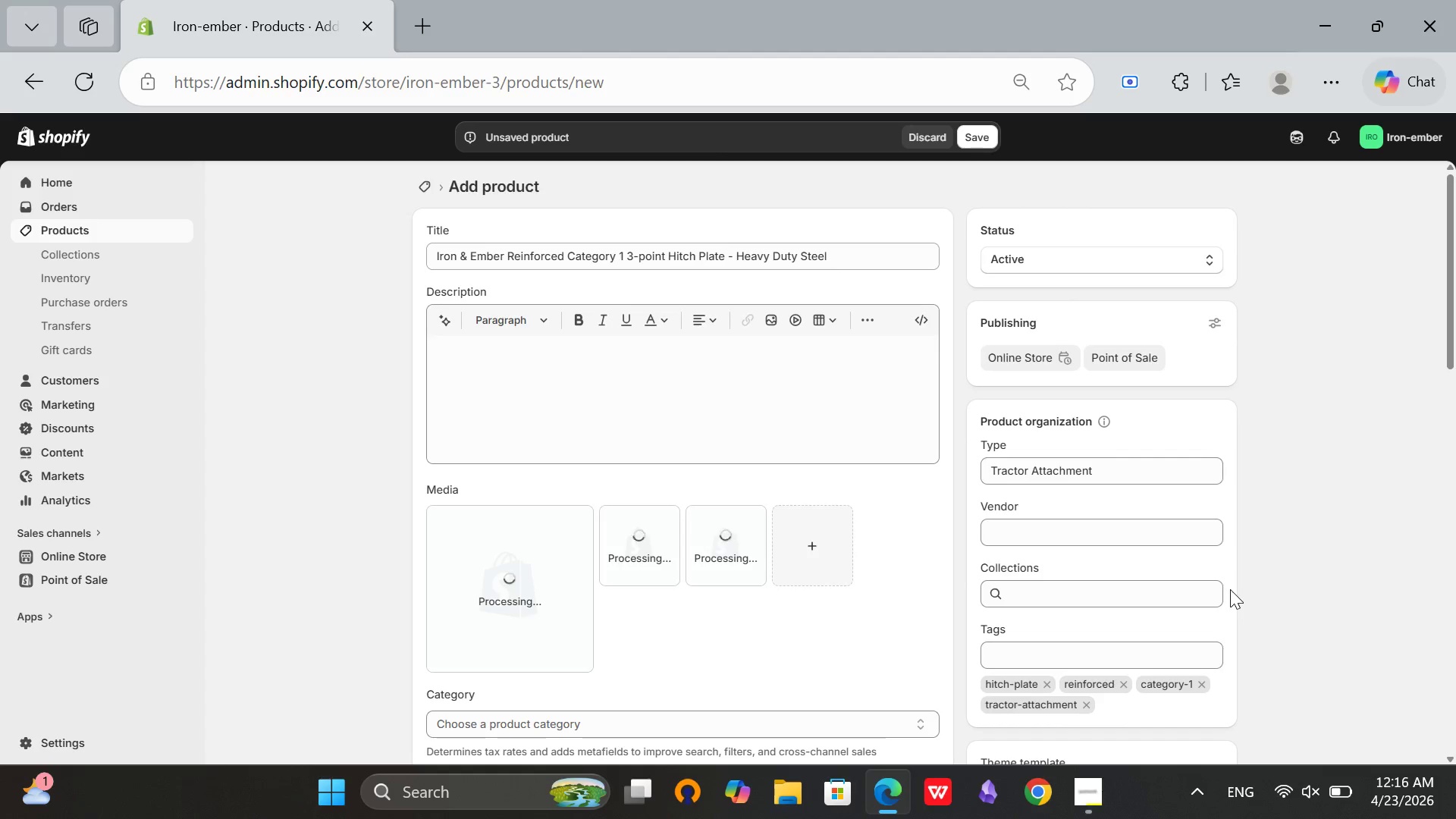 
left_click([513, 580])
 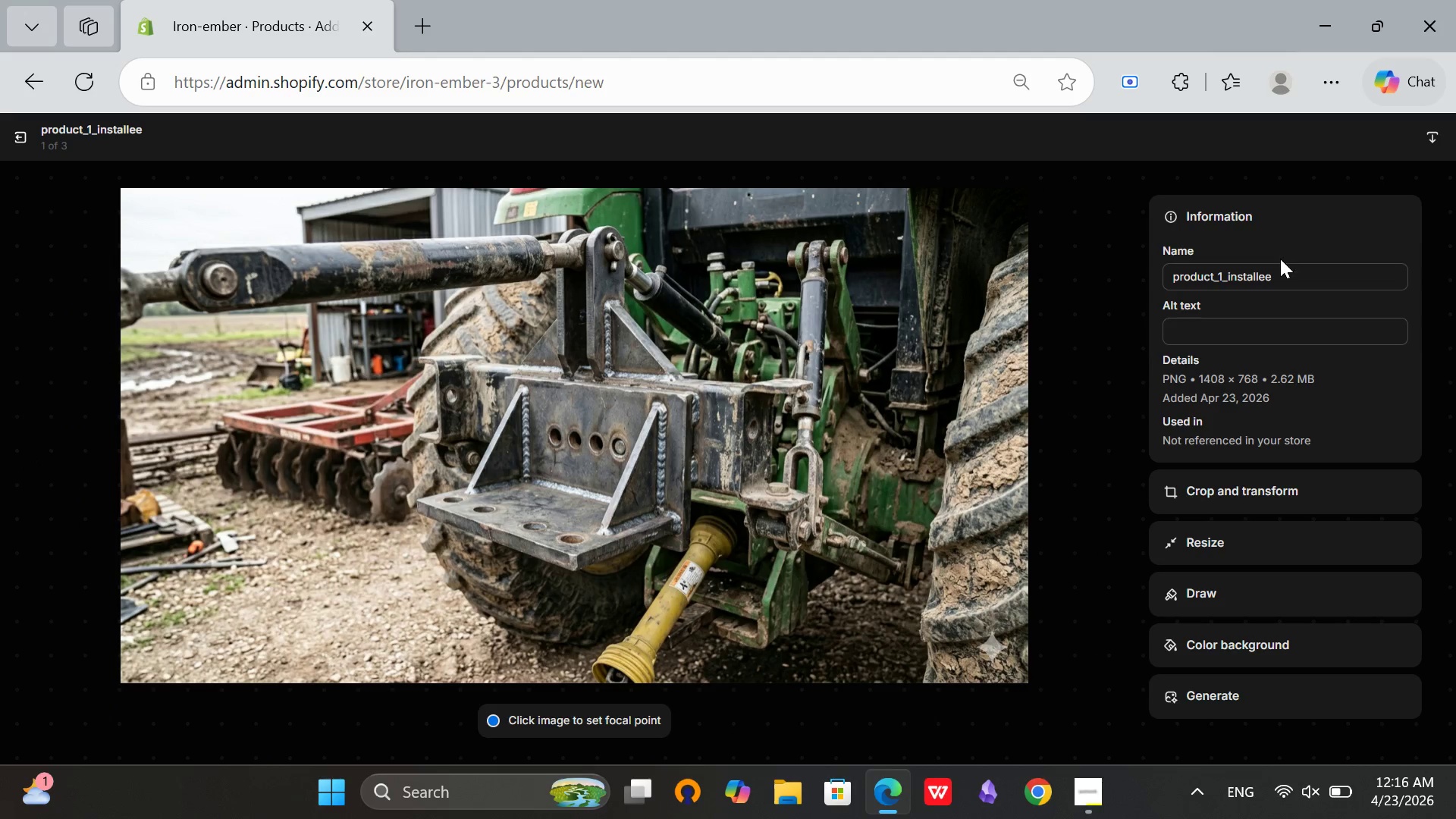 
wait(6.83)
 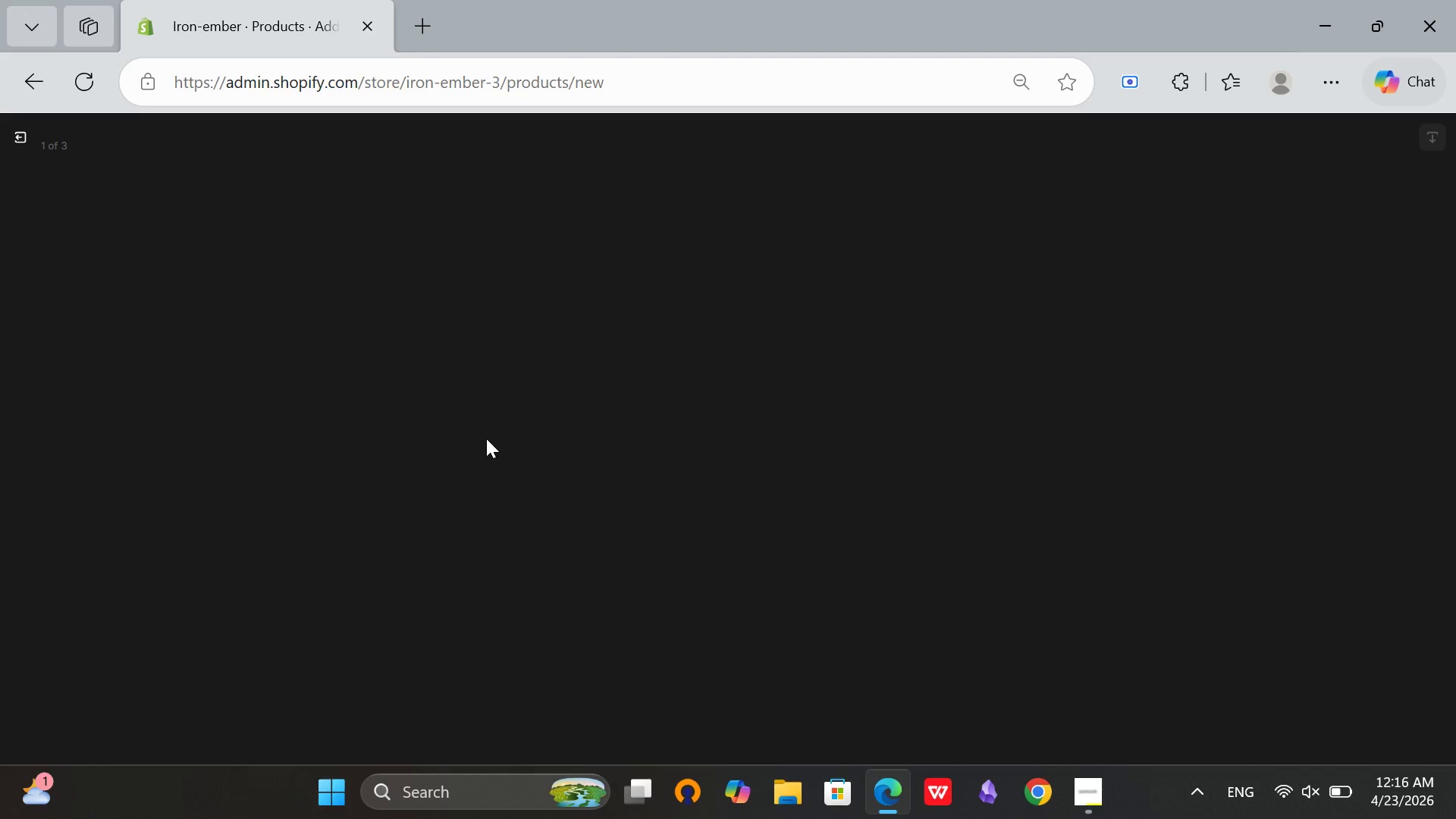 
left_click([21, 135])
 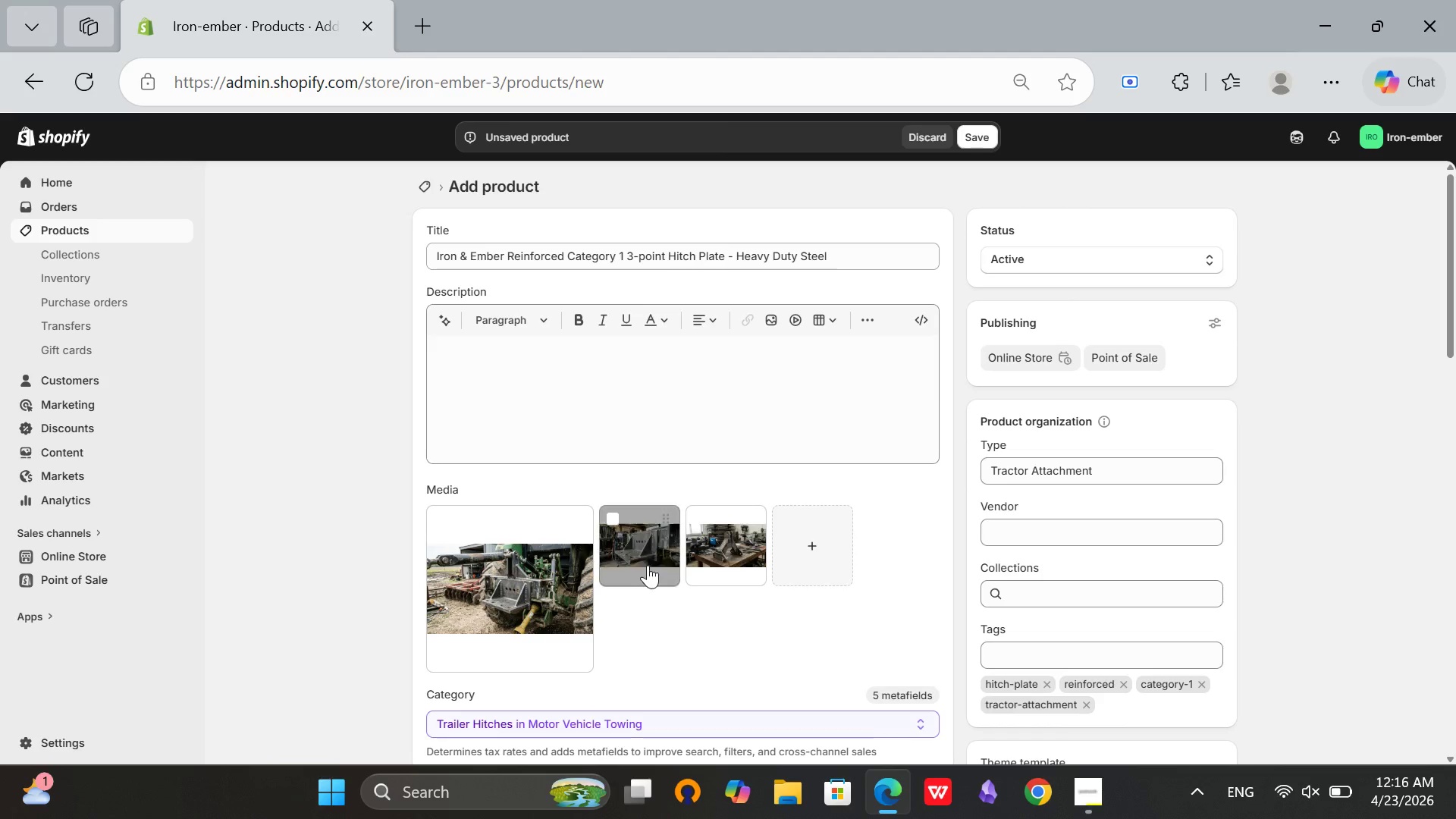 
left_click([652, 567])
 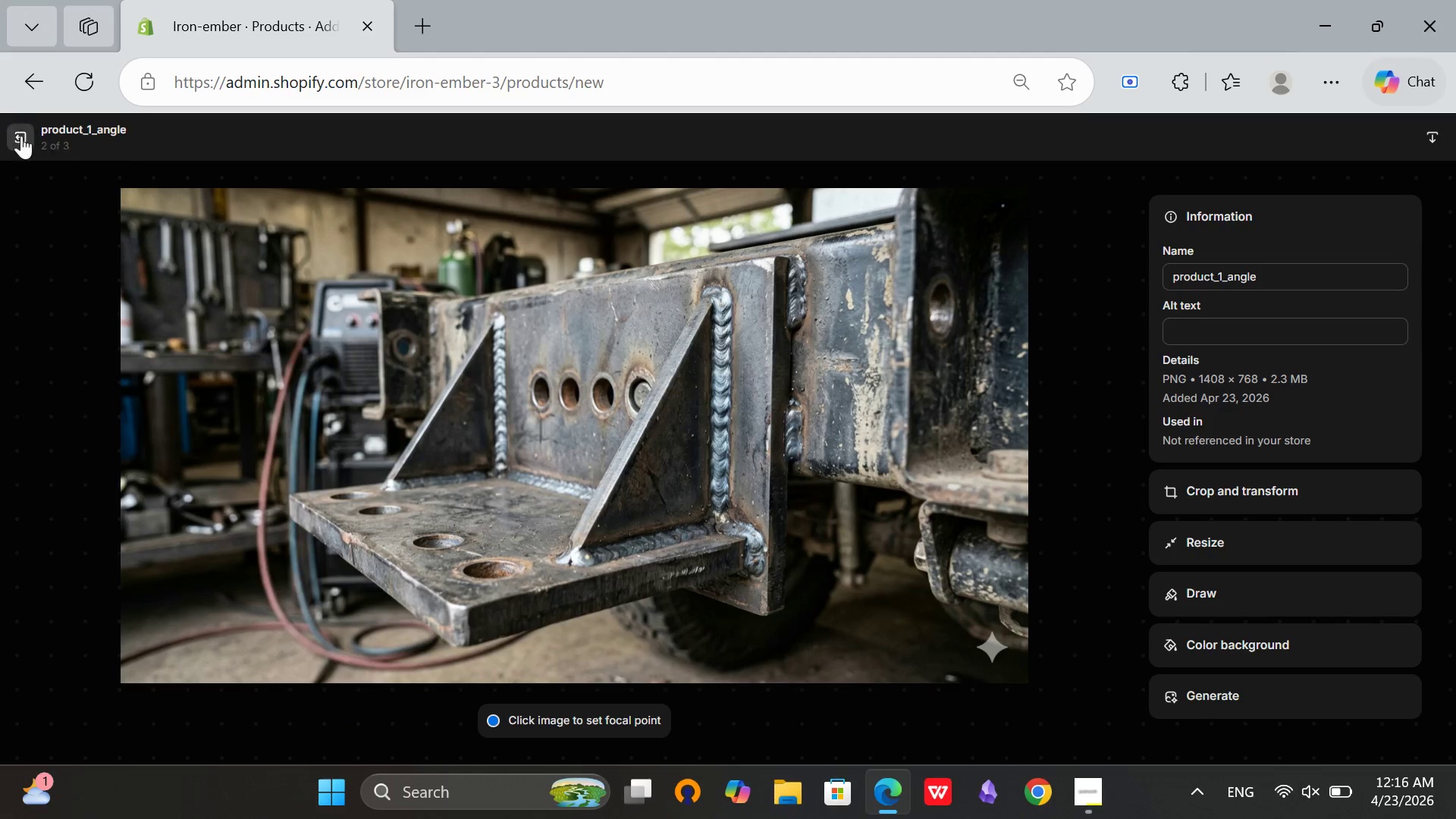 
wait(5.83)
 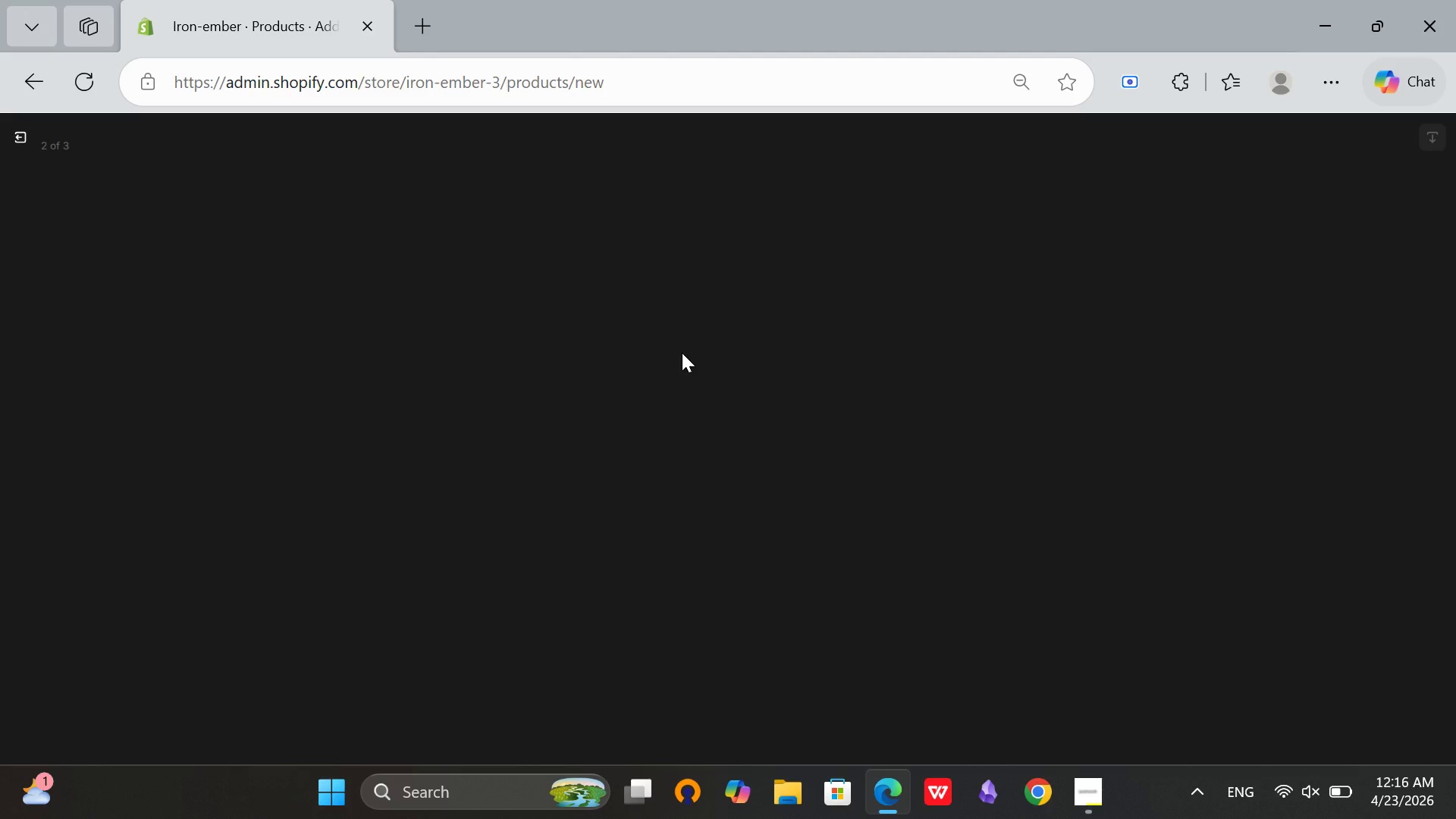 
double_click([11, 148])
 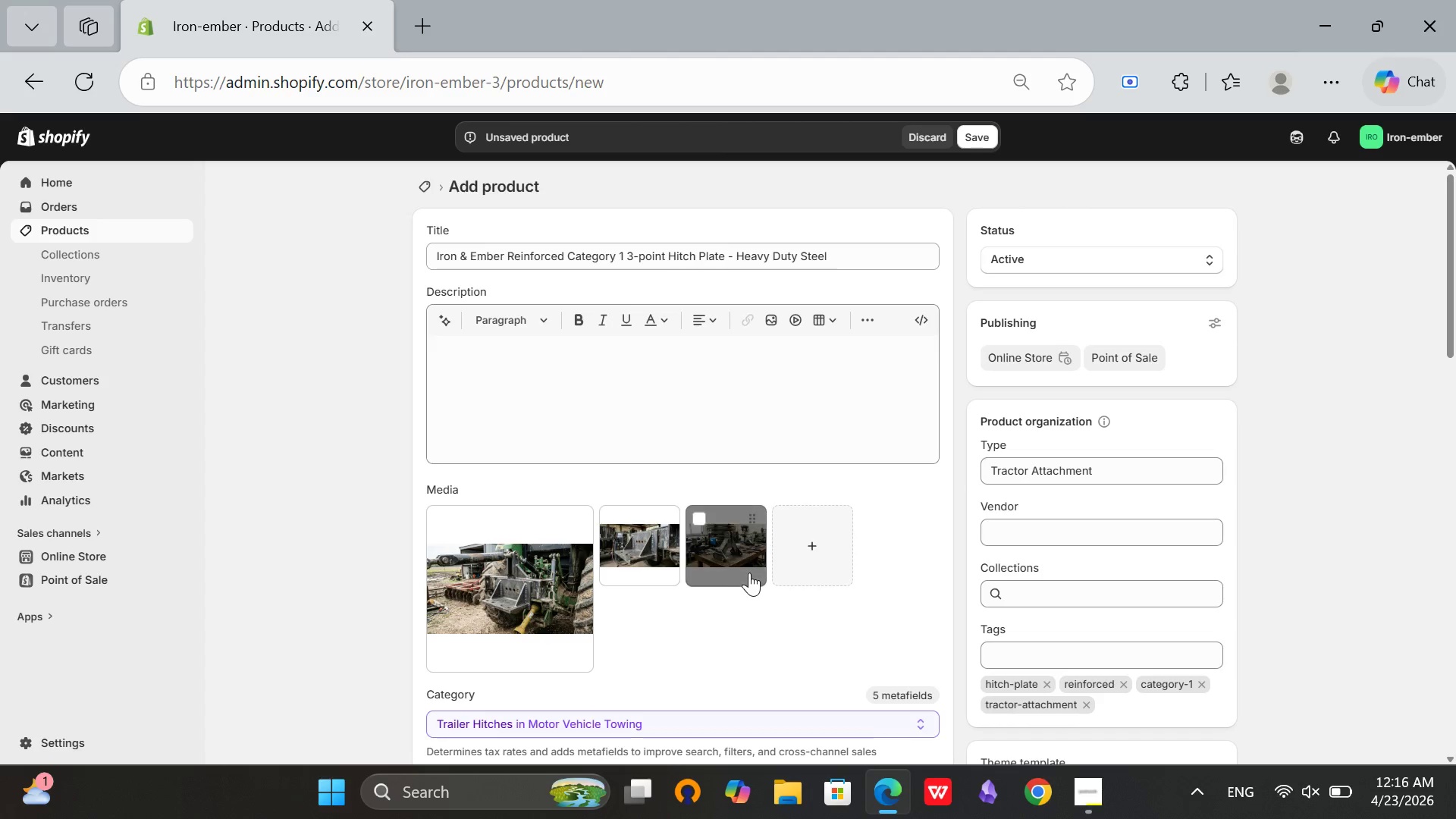 
left_click_drag(start_coordinate=[746, 571], to_coordinate=[510, 604])
 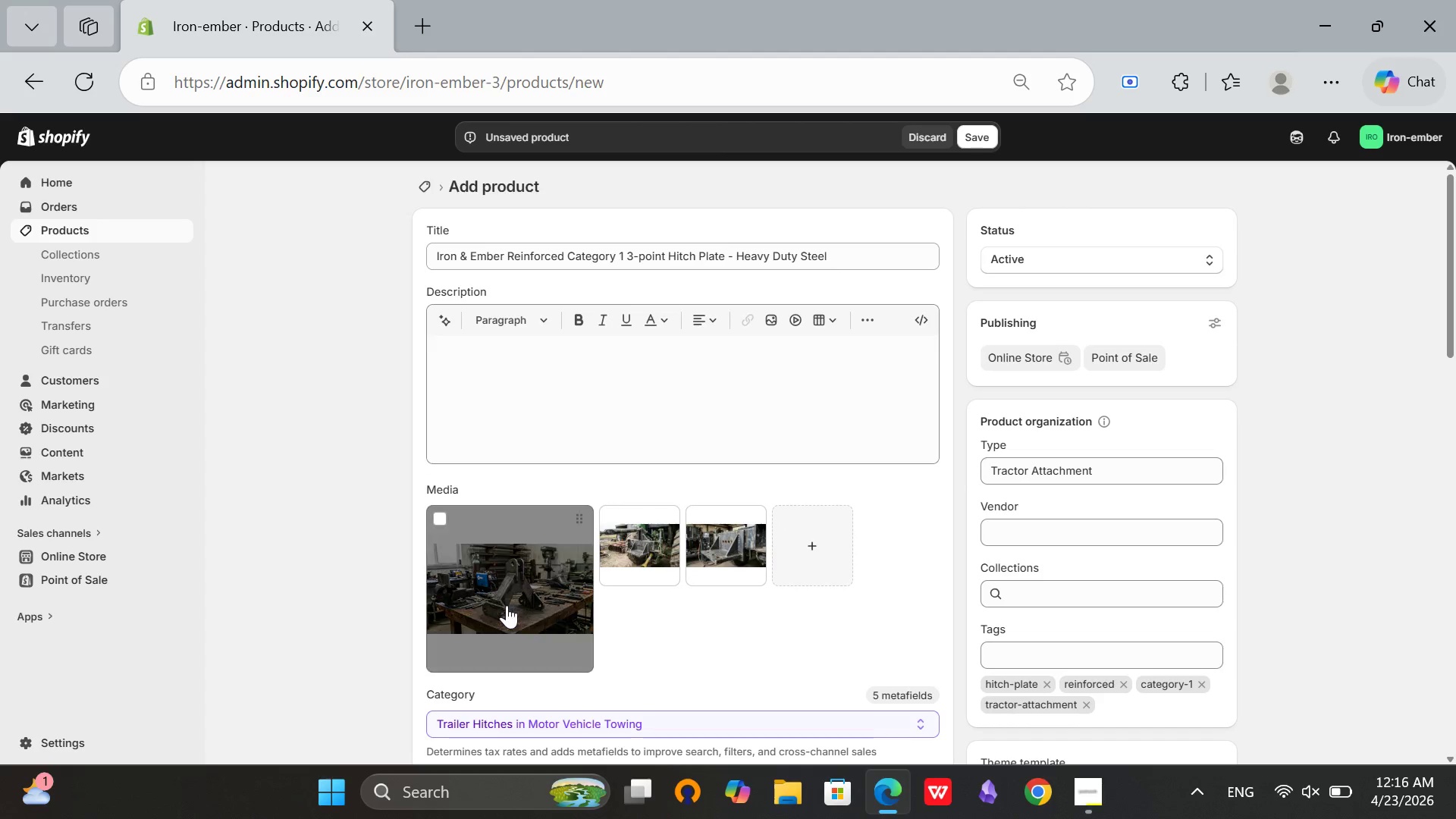 
left_click([504, 602])
 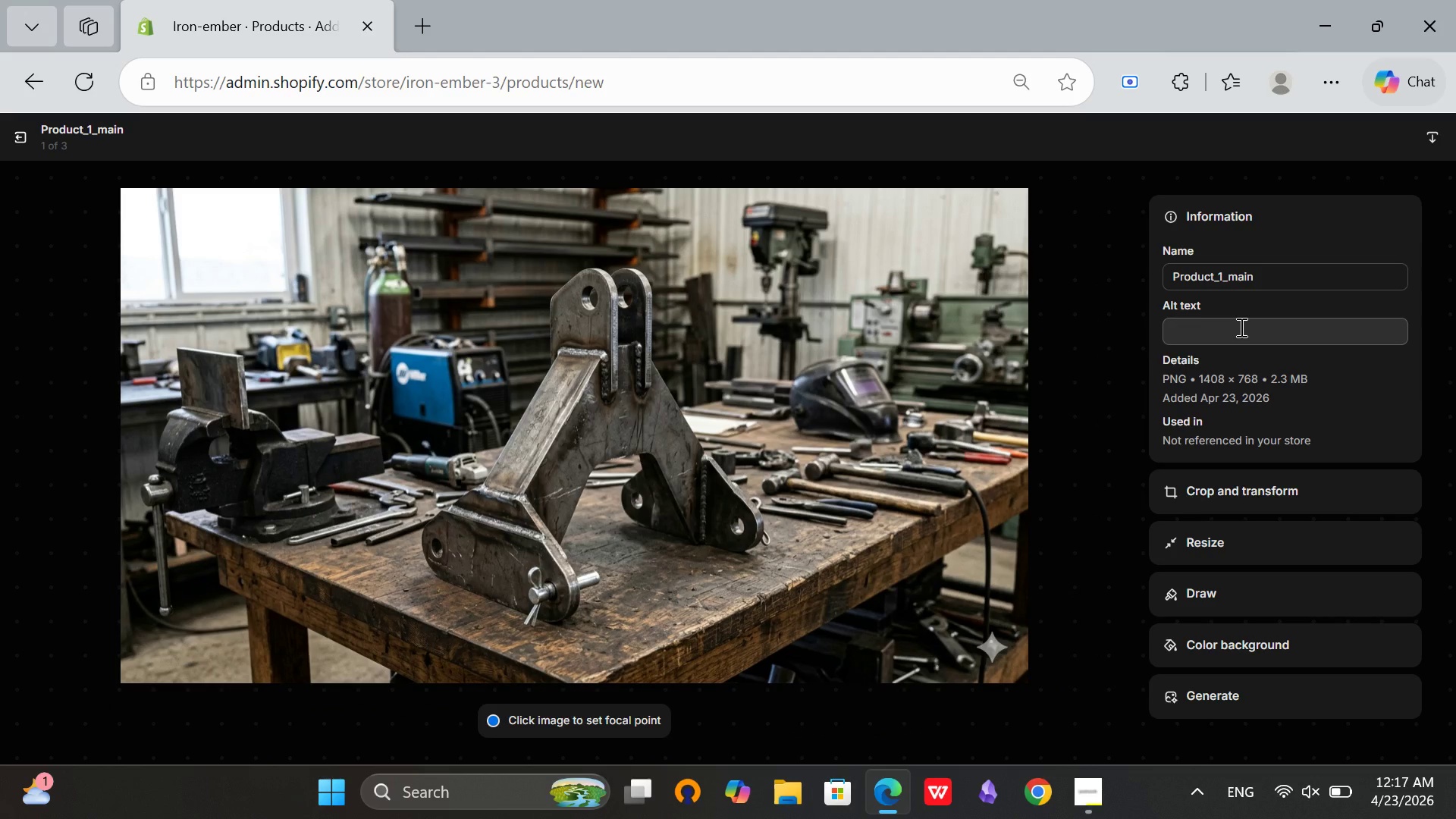 
wait(14.97)
 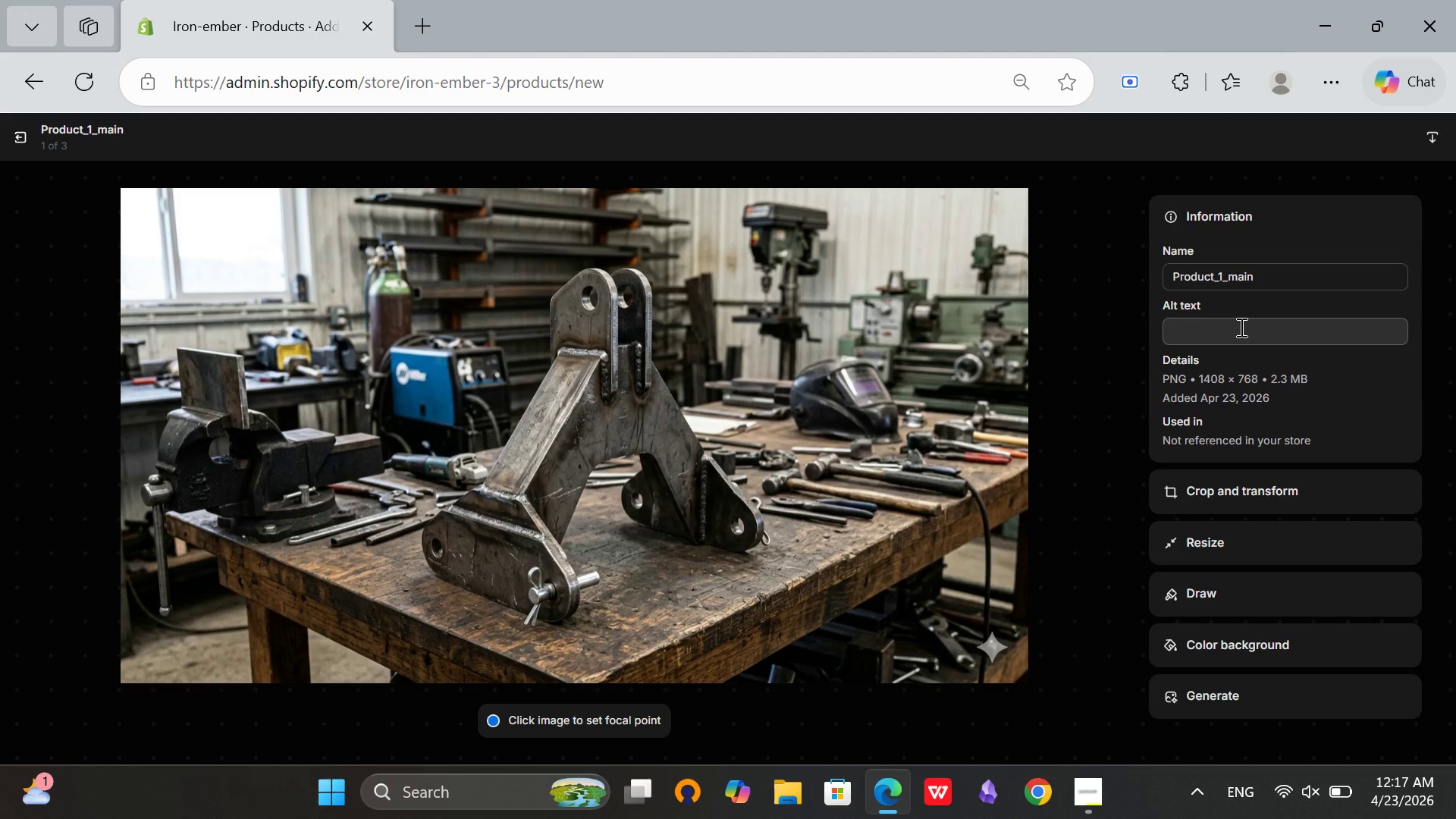 
left_click([1238, 329])
 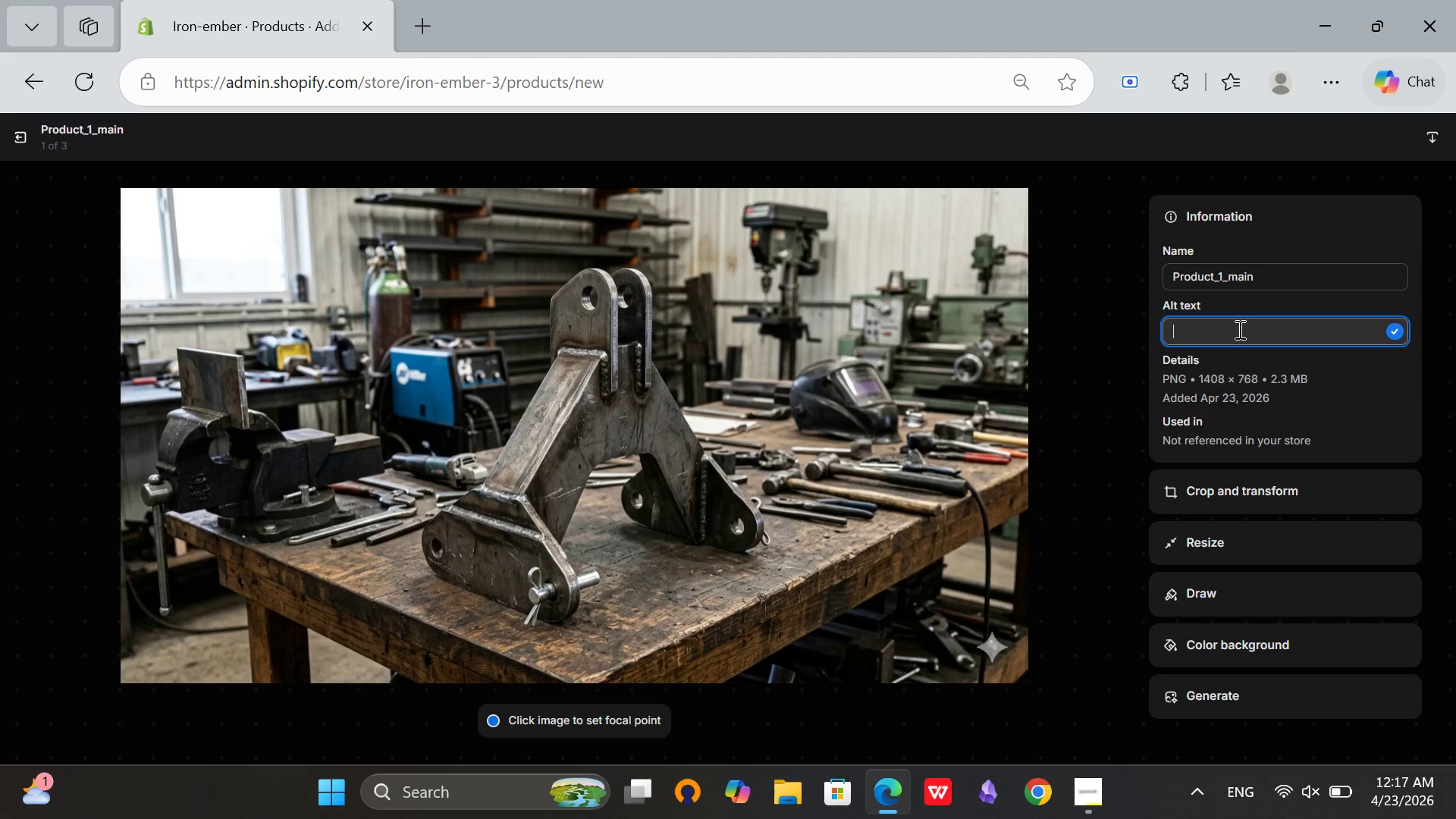 
type(HeavyReinforced Category  -poit)
 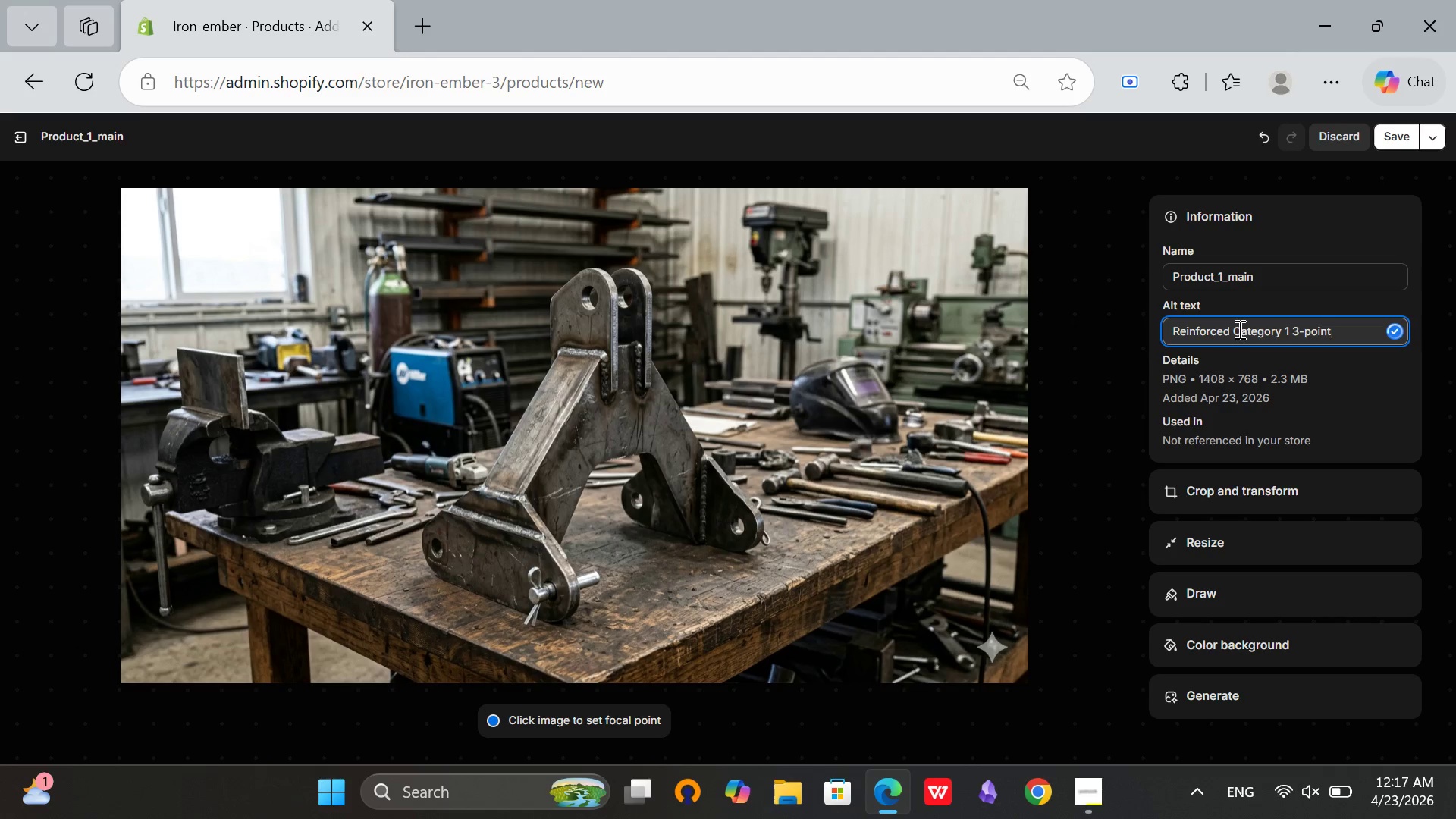 
hold_key(key=Backspace, duration=0.86)
 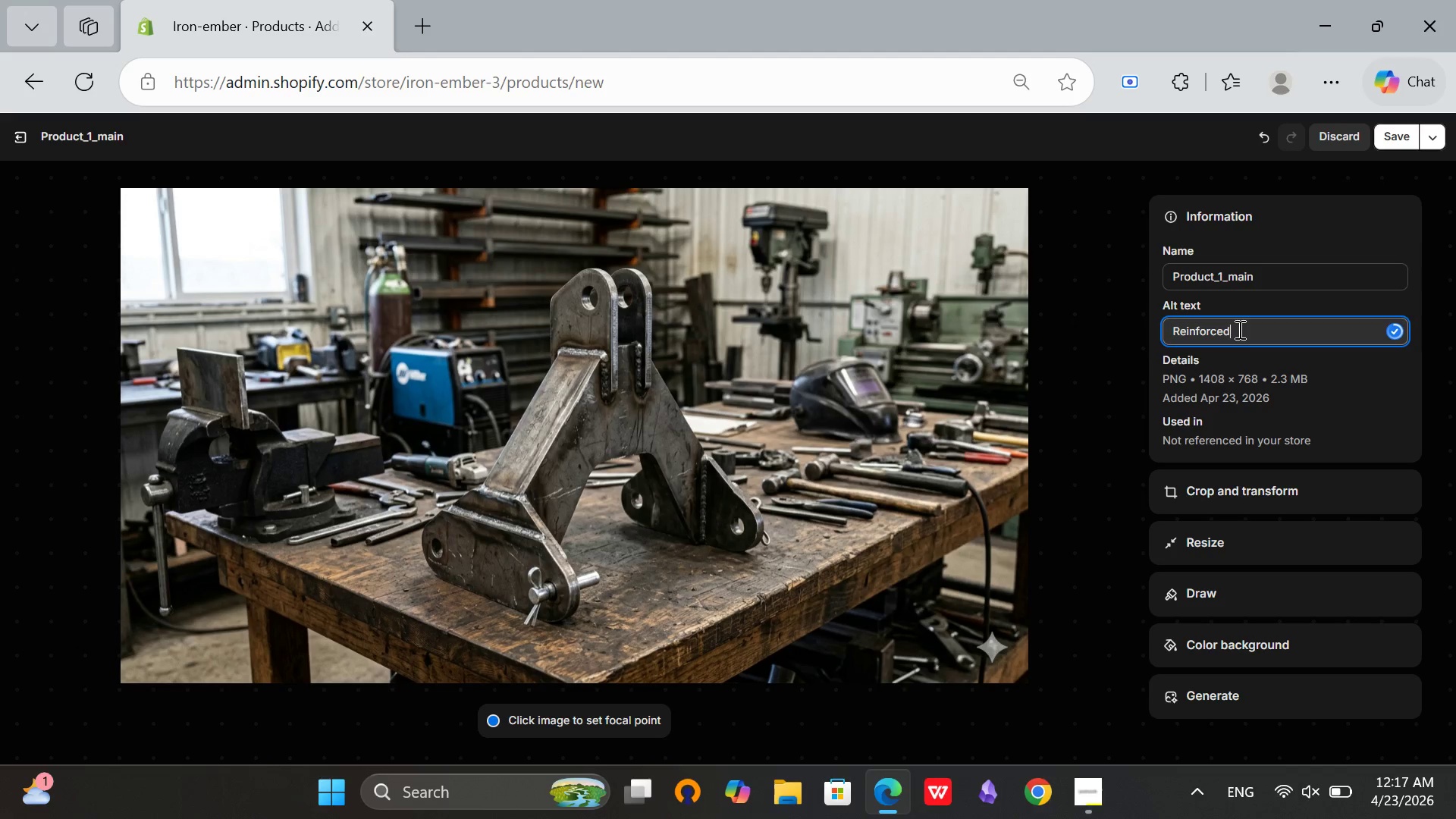 
hold_key(key=1, duration=0.33)
 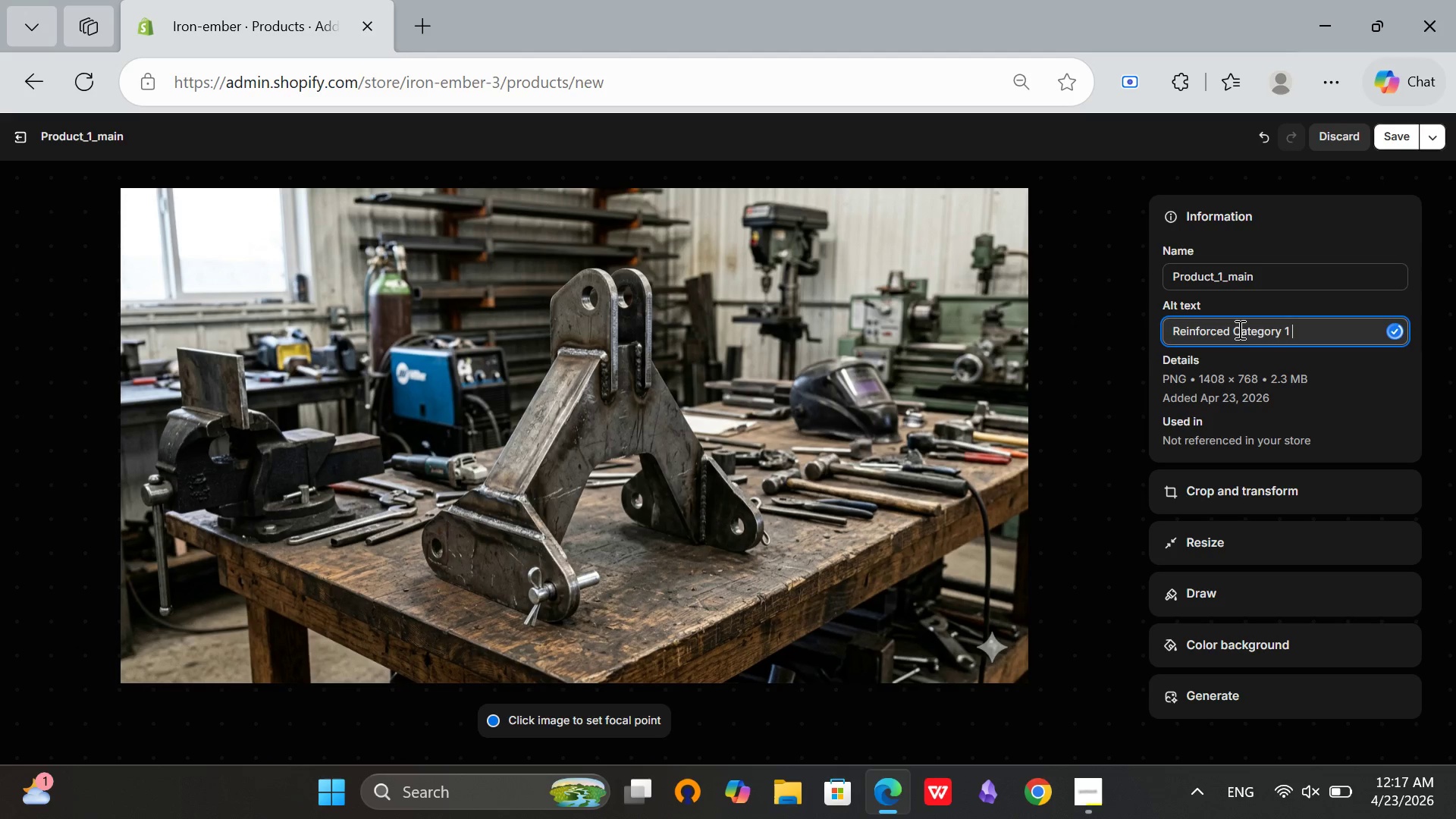 
hold_key(key=3, duration=0.31)
 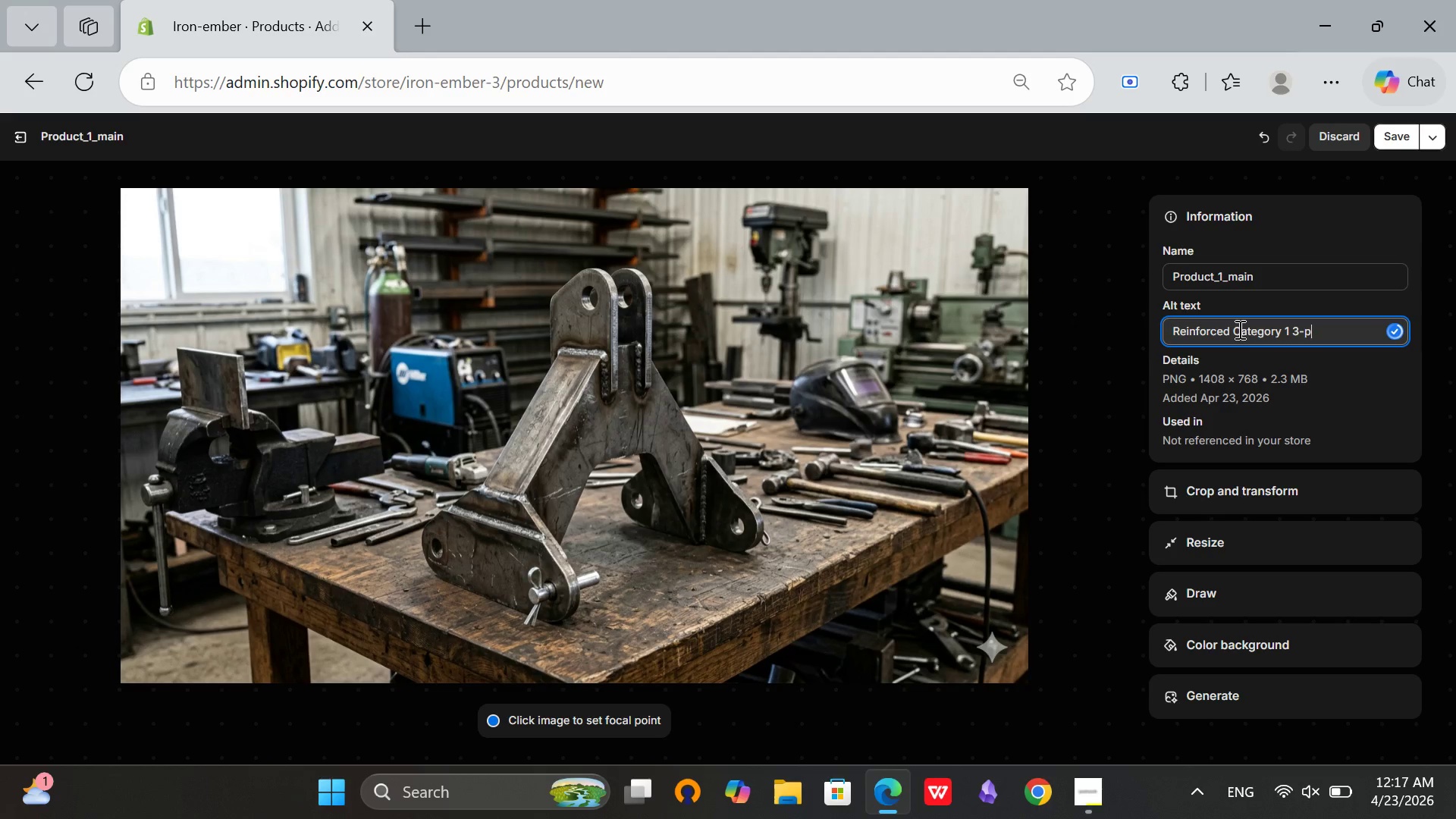 
wait(16.59)
 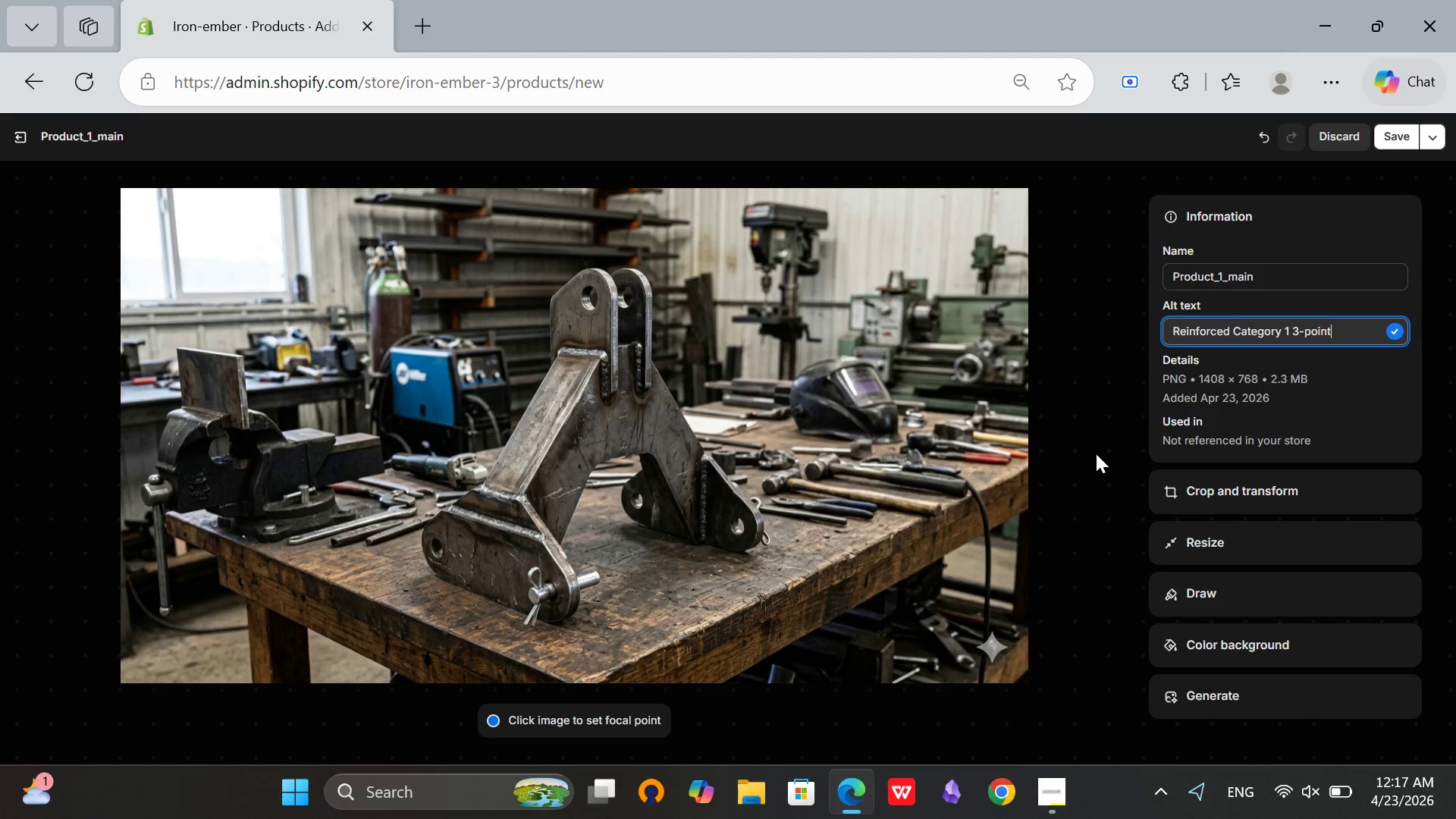 
type( hitch plate made of heavy duty)
 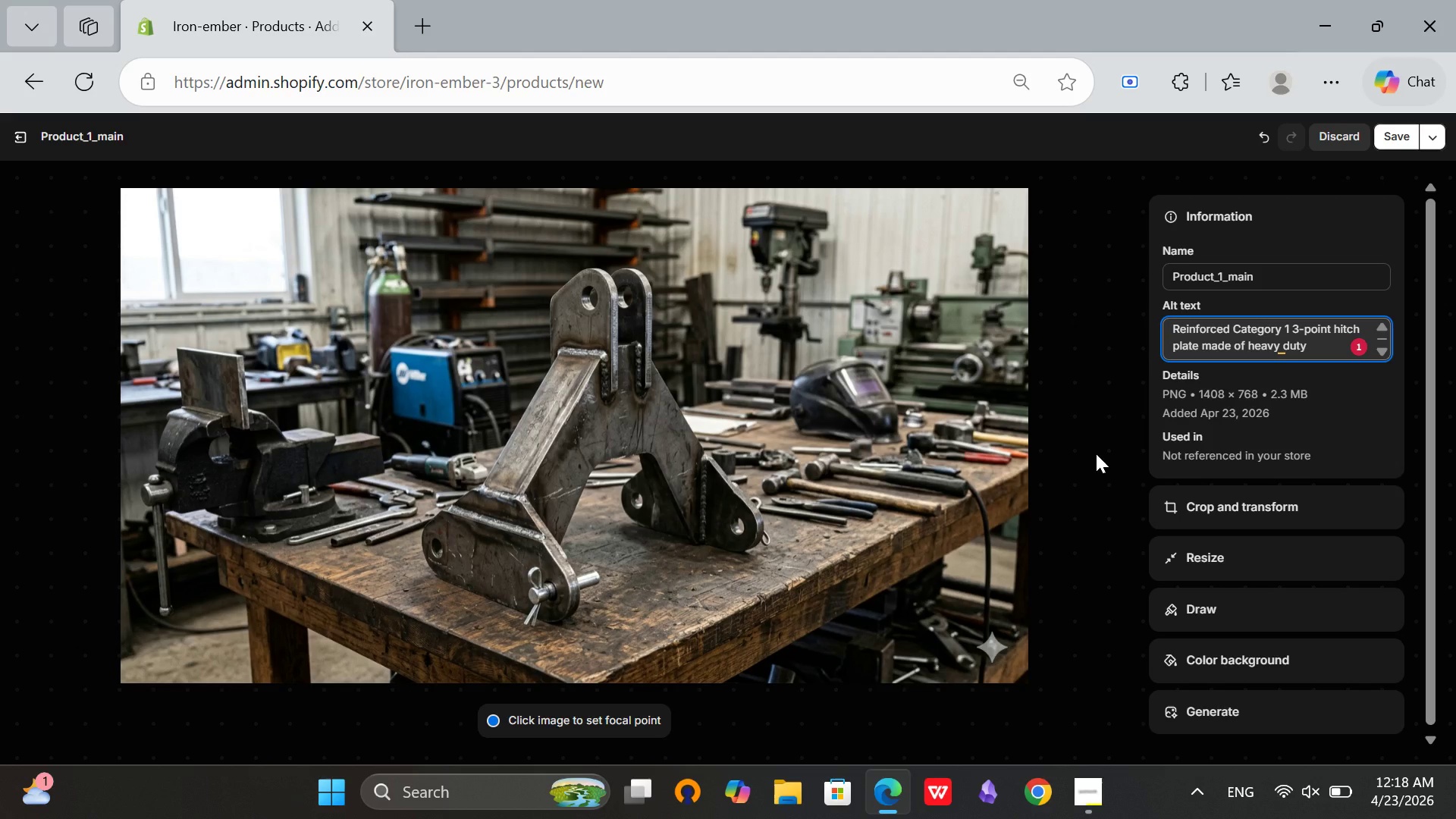 
wait(24.81)
 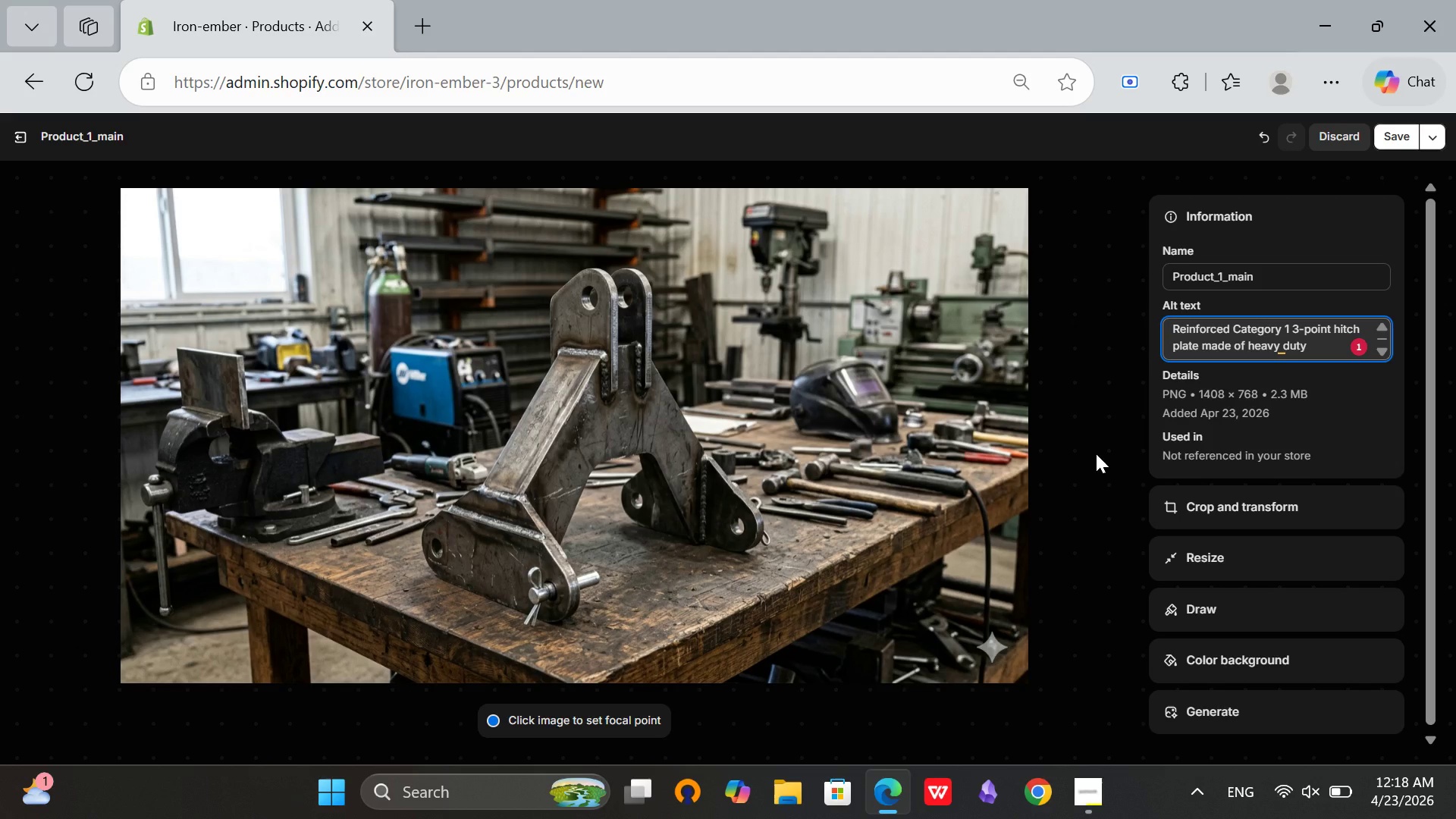 
left_click([1075, 787])